 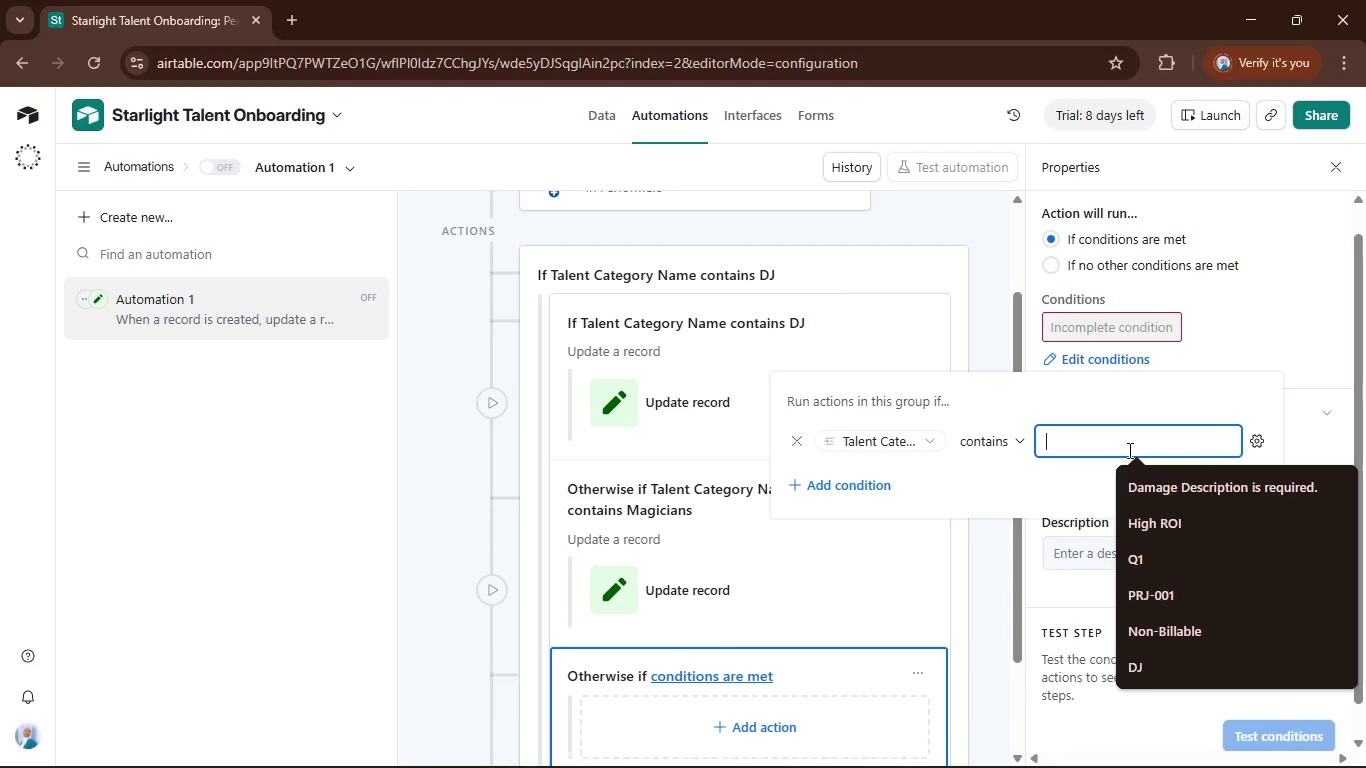 
type(Photo Booth)
 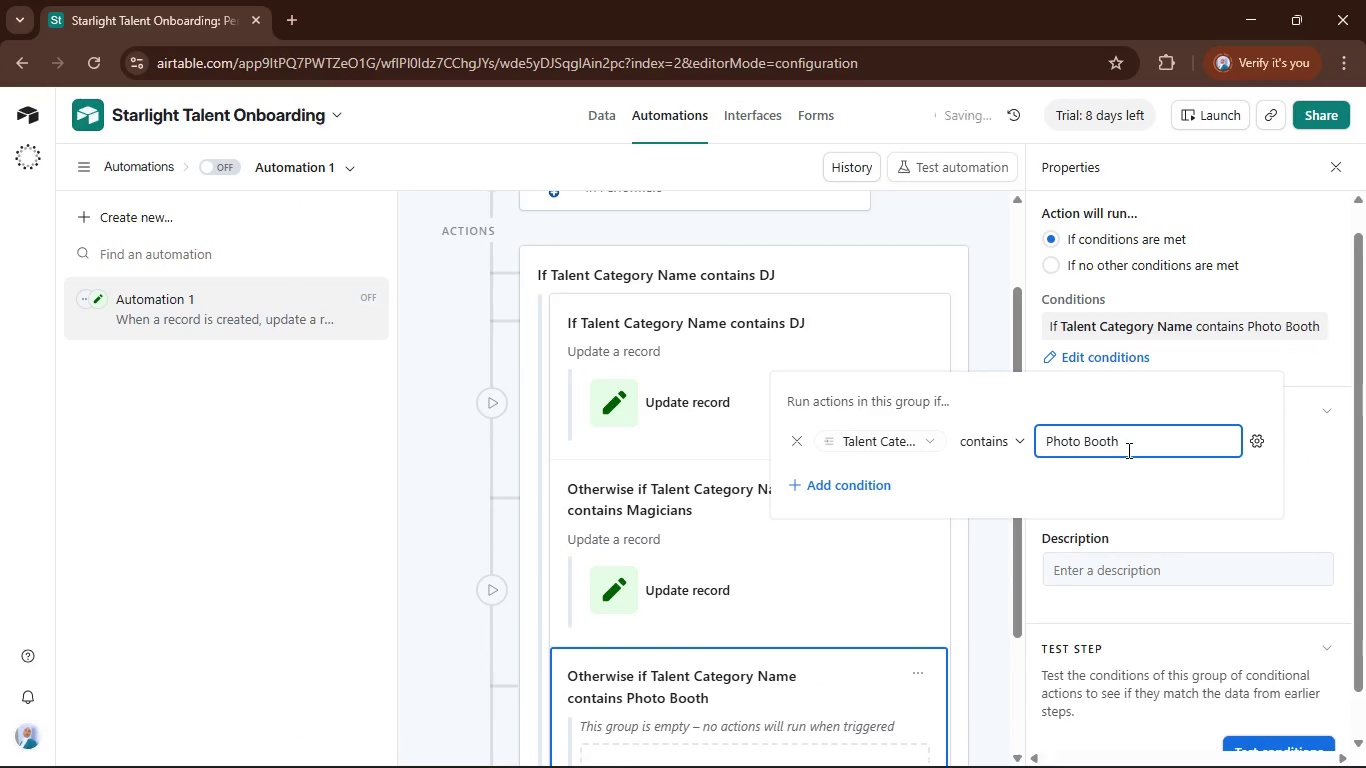 
wait(7.45)
 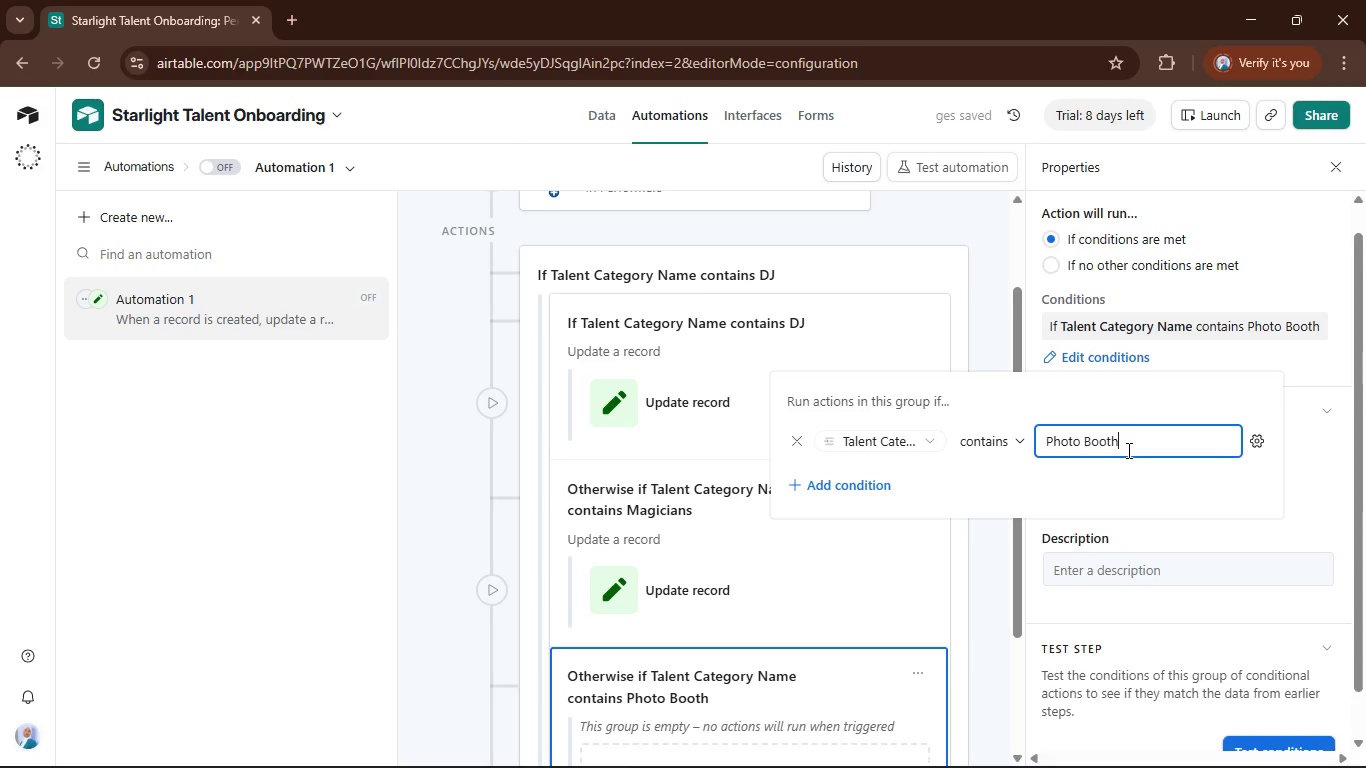 
left_click([1319, 509])
 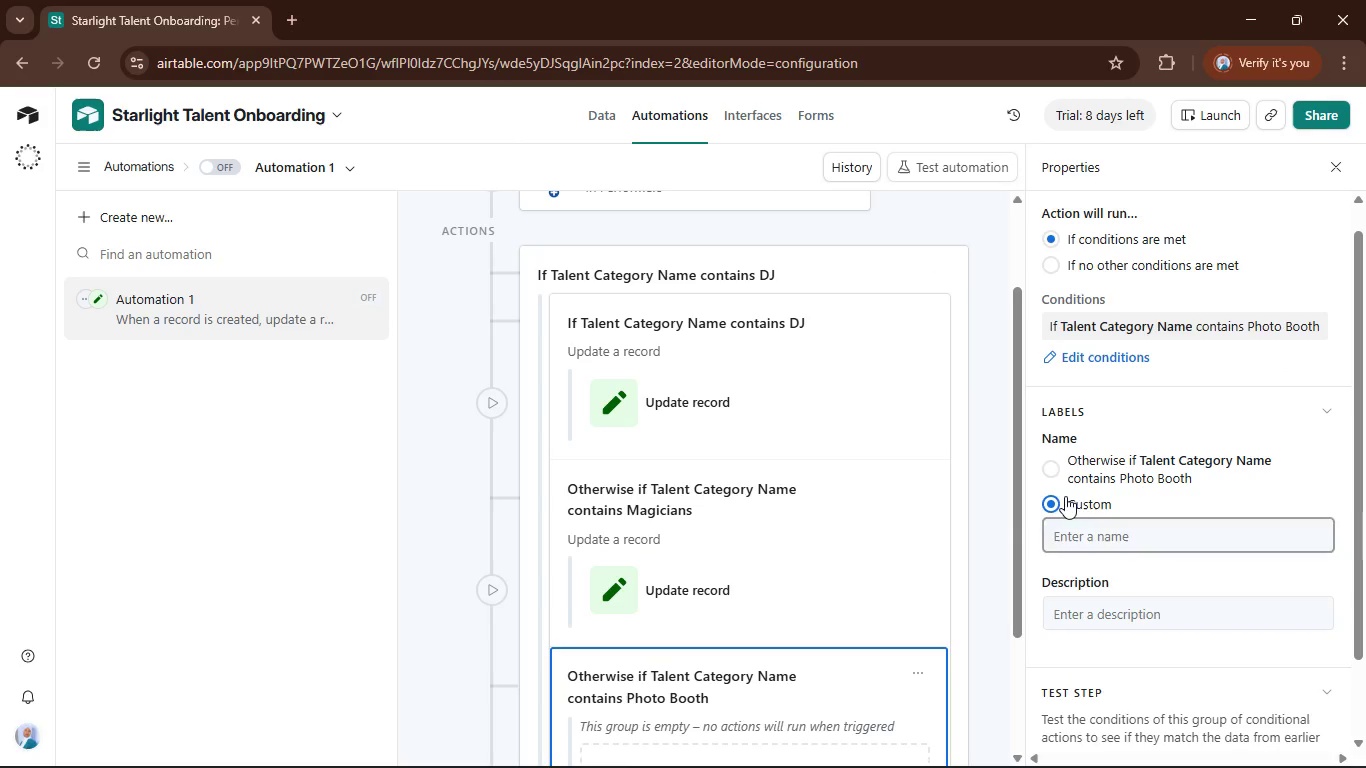 
left_click([1056, 472])
 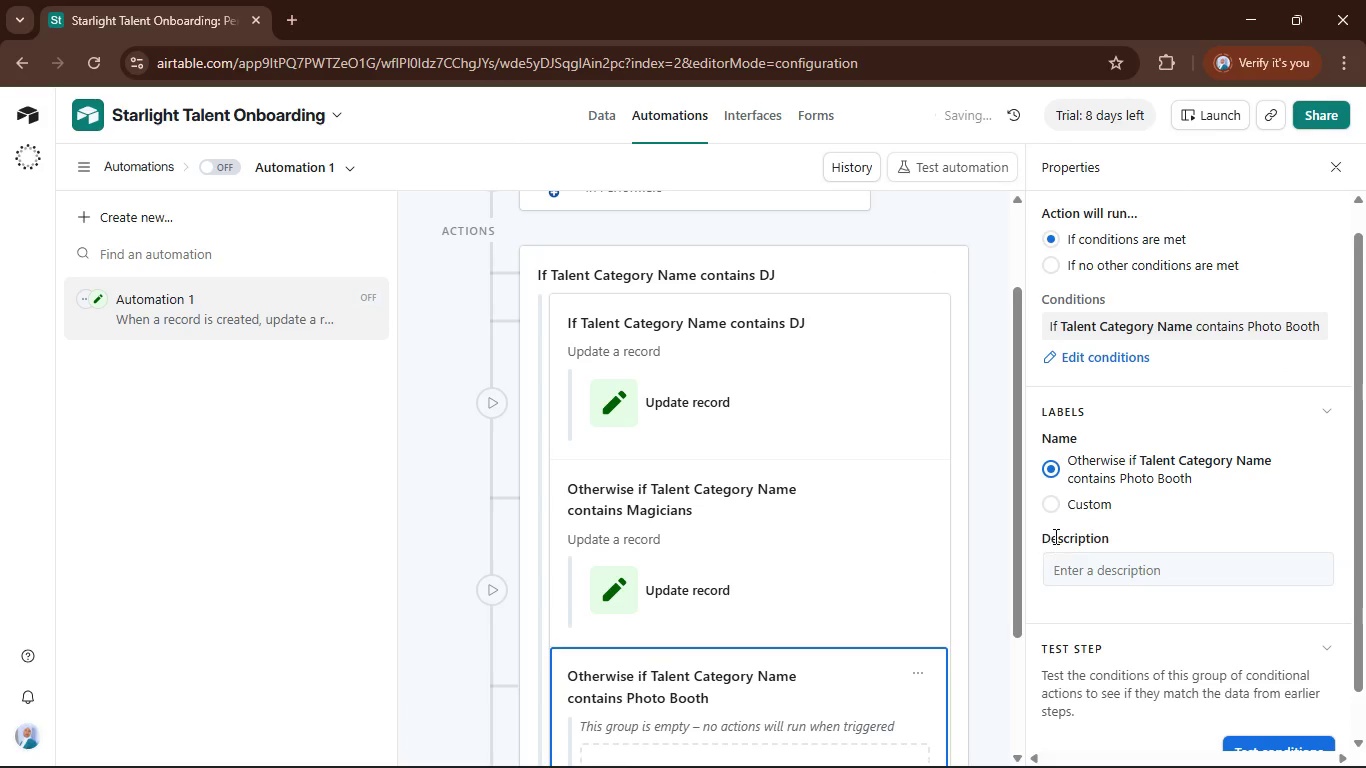 
scroll: coordinate [917, 559], scroll_direction: down, amount: 3.0
 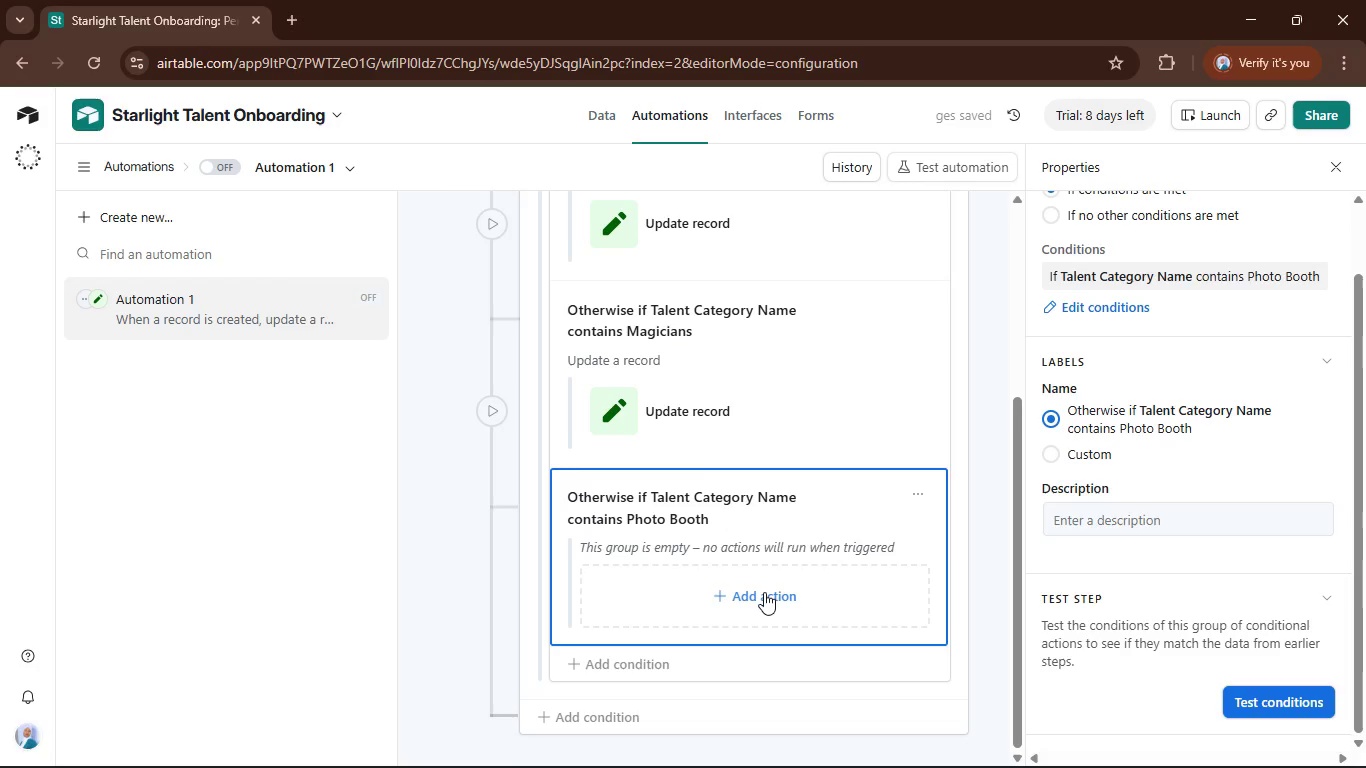 
left_click([764, 592])
 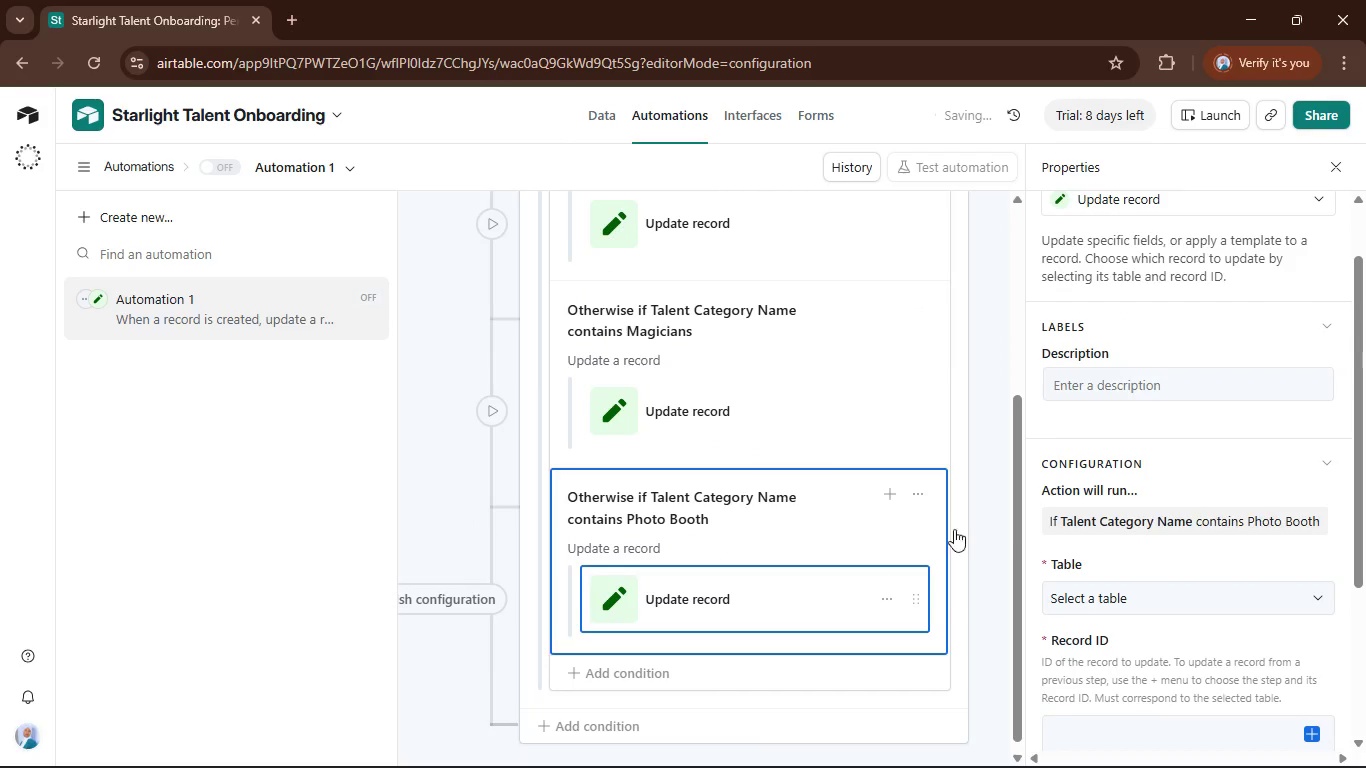 
wait(5.12)
 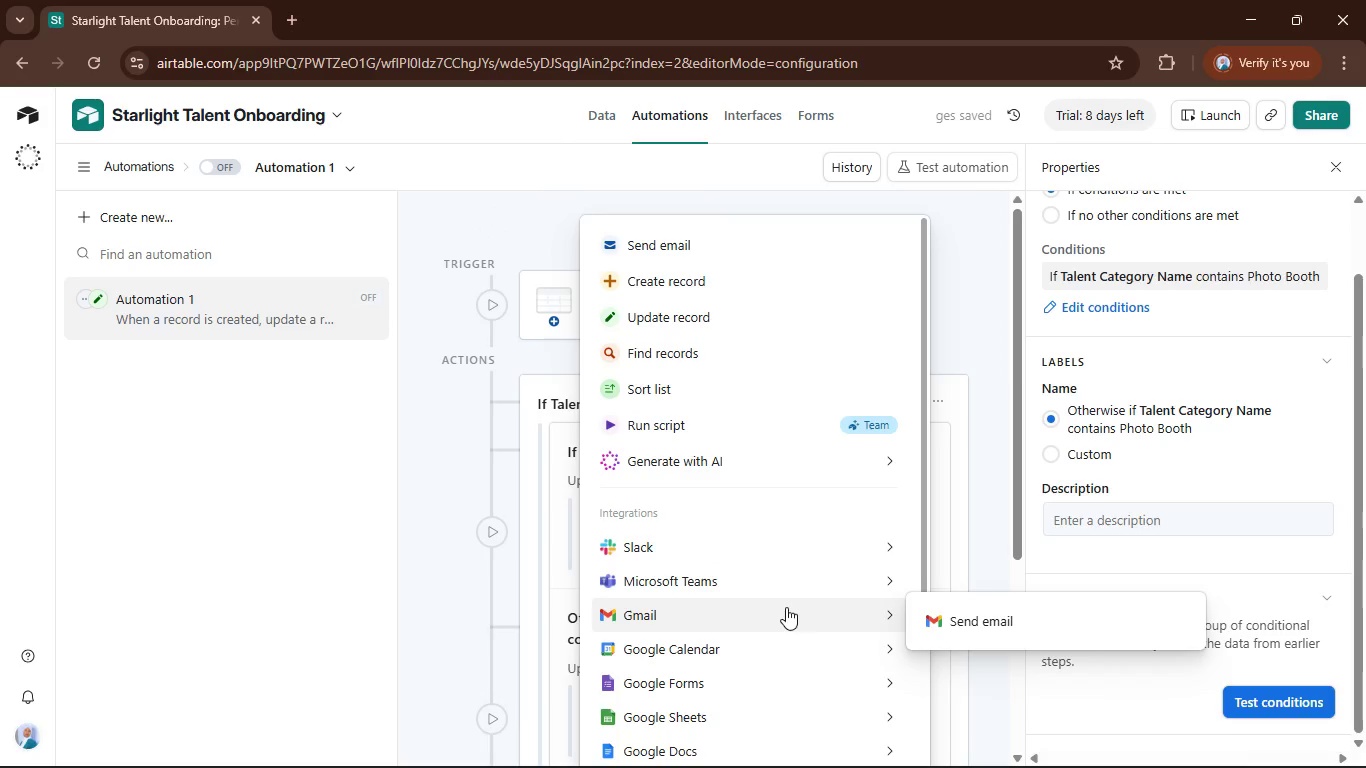 
scroll: coordinate [1151, 596], scroll_direction: down, amount: 2.0
 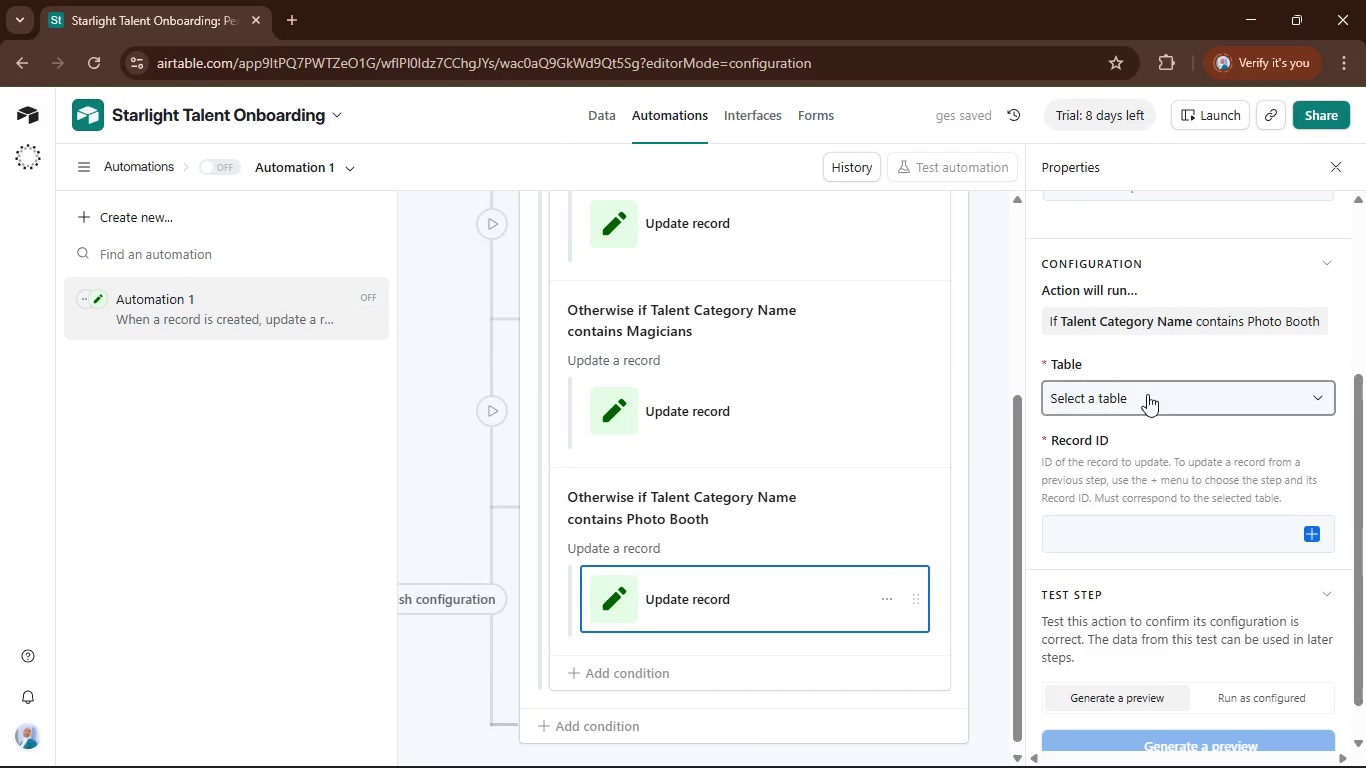 
left_click([1148, 393])
 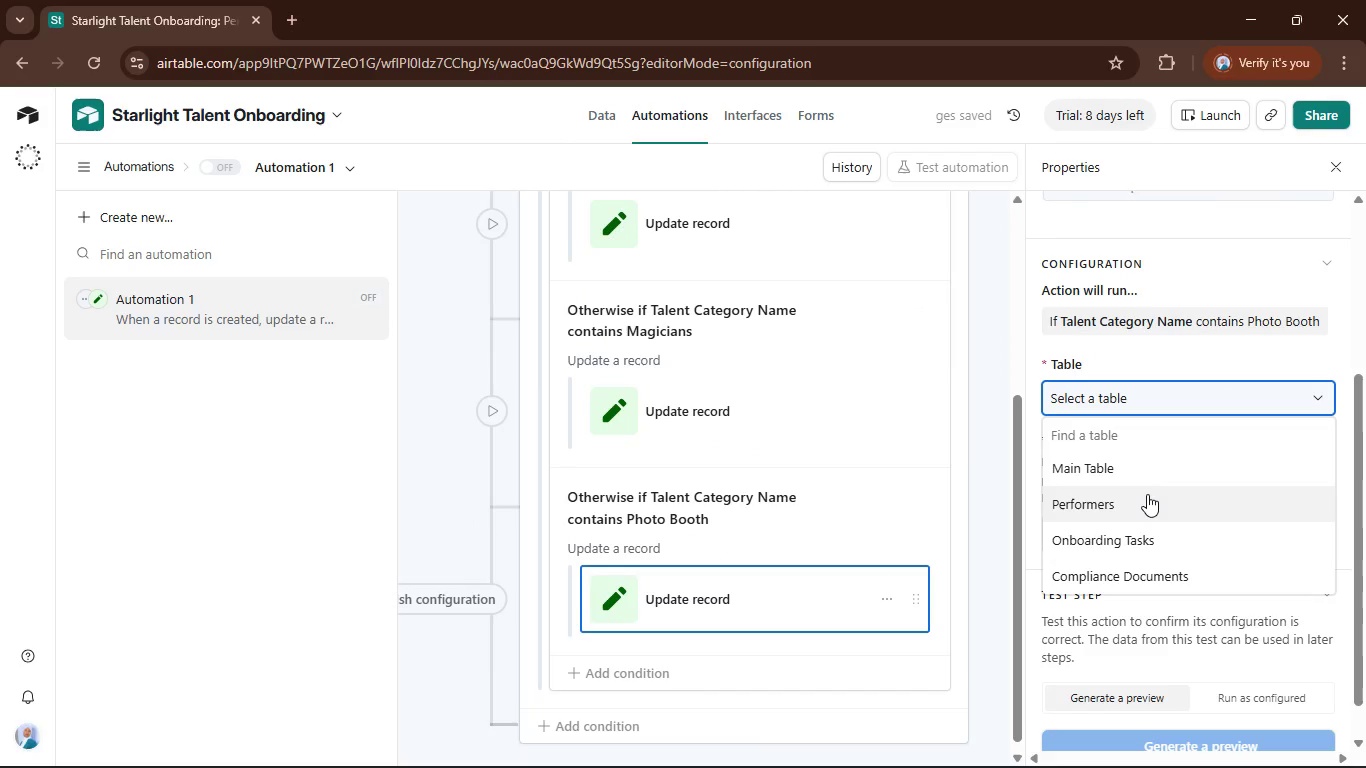 
left_click([1147, 494])
 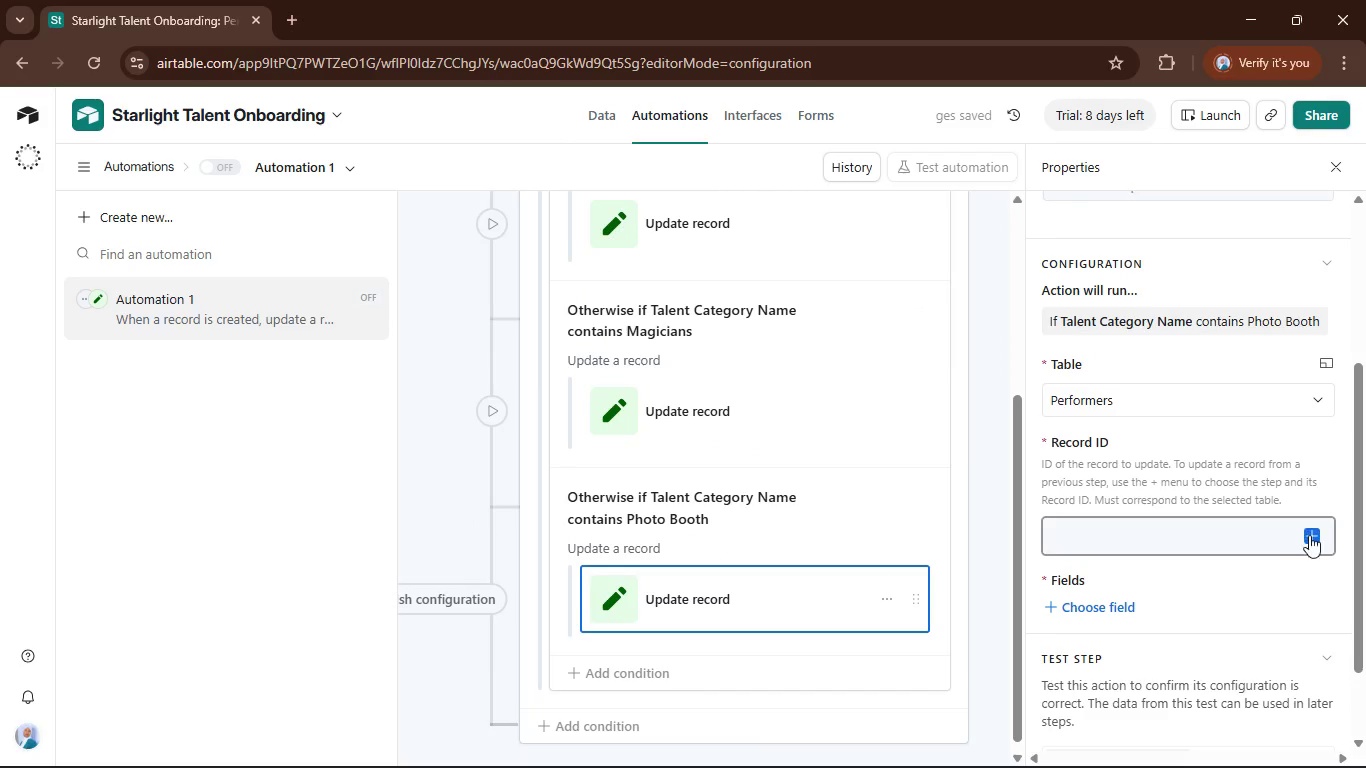 
left_click([1311, 535])
 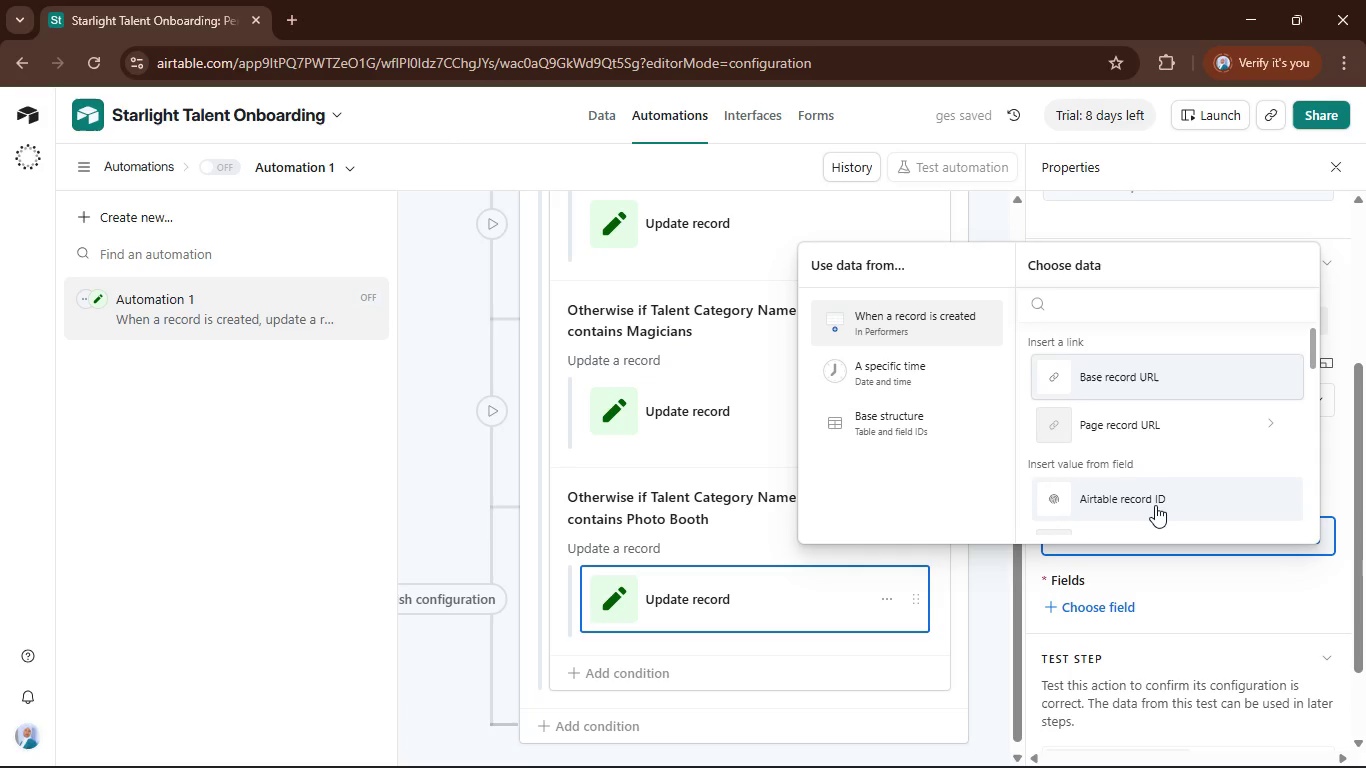 
scroll: coordinate [1134, 494], scroll_direction: down, amount: 2.0
 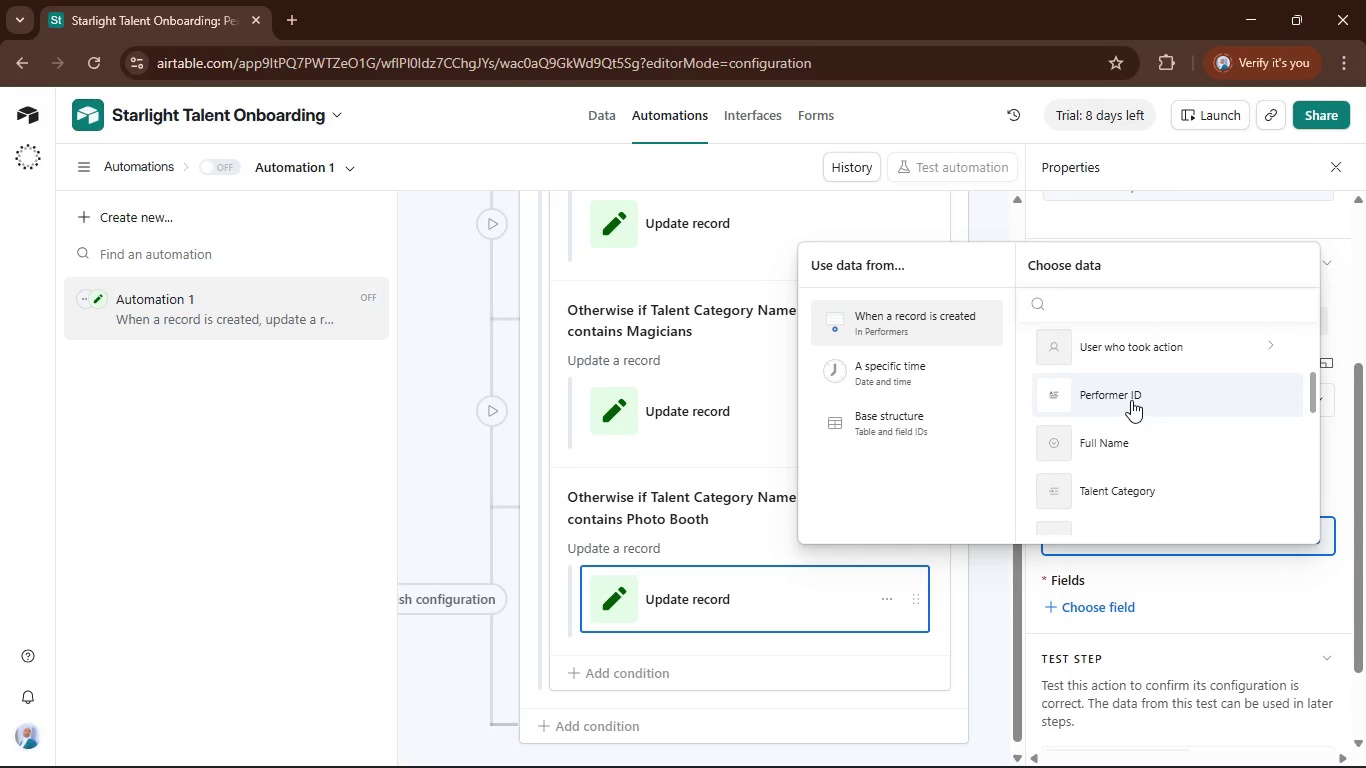 
left_click([1201, 583])
 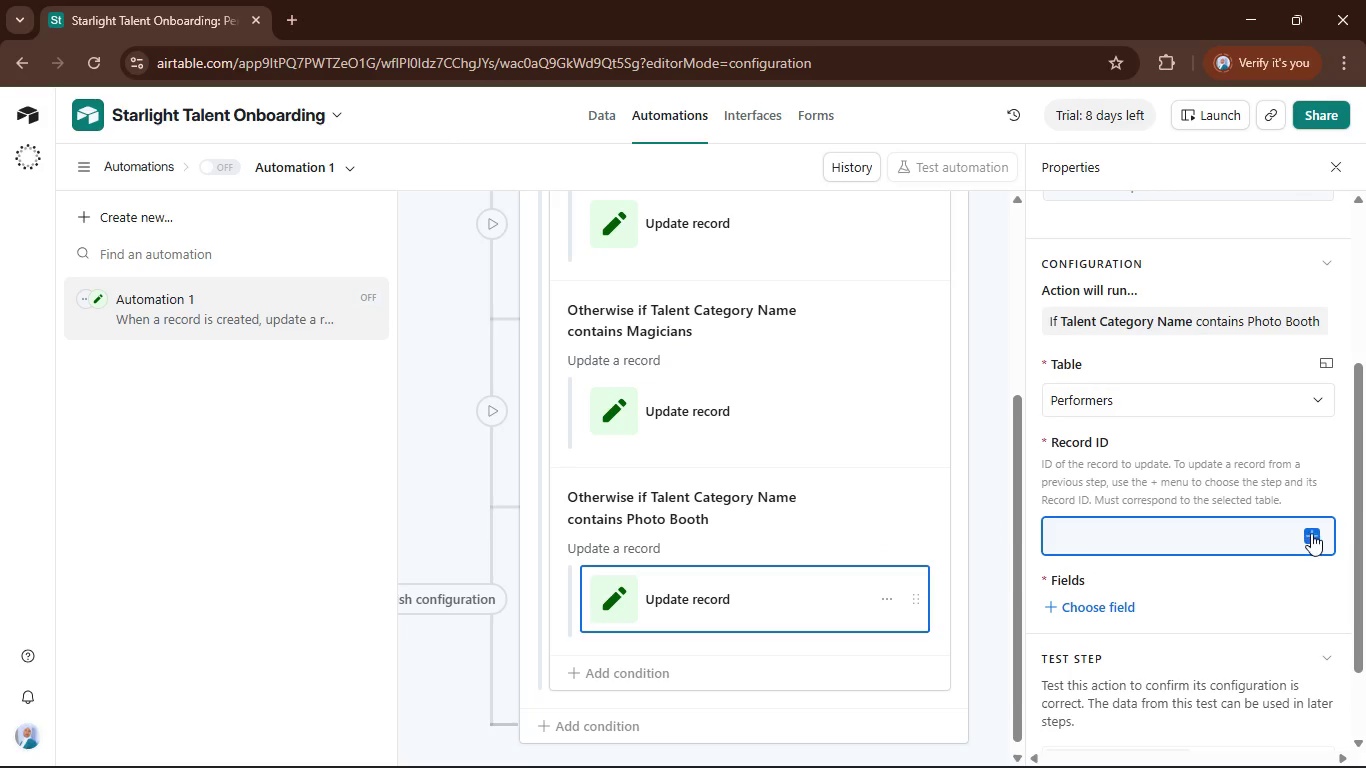 
left_click([1312, 532])
 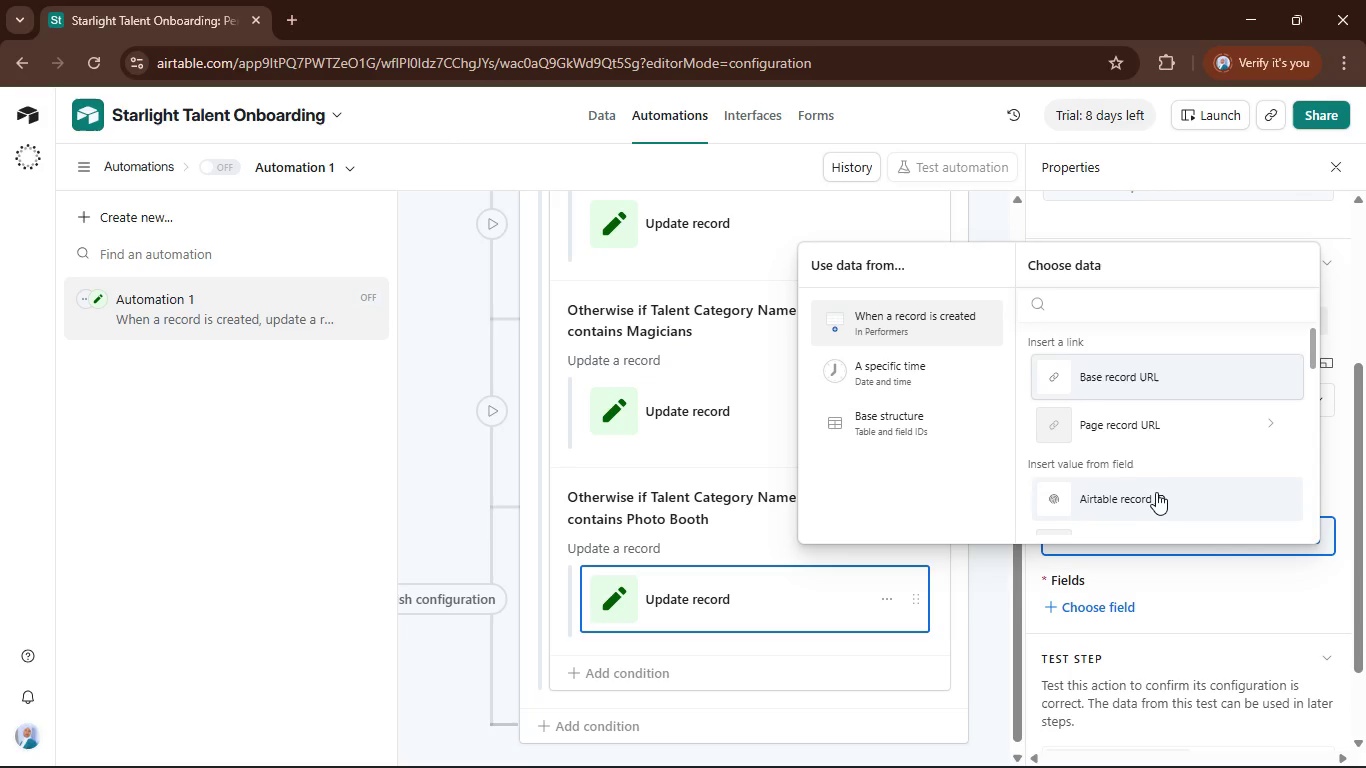 
left_click([1157, 496])
 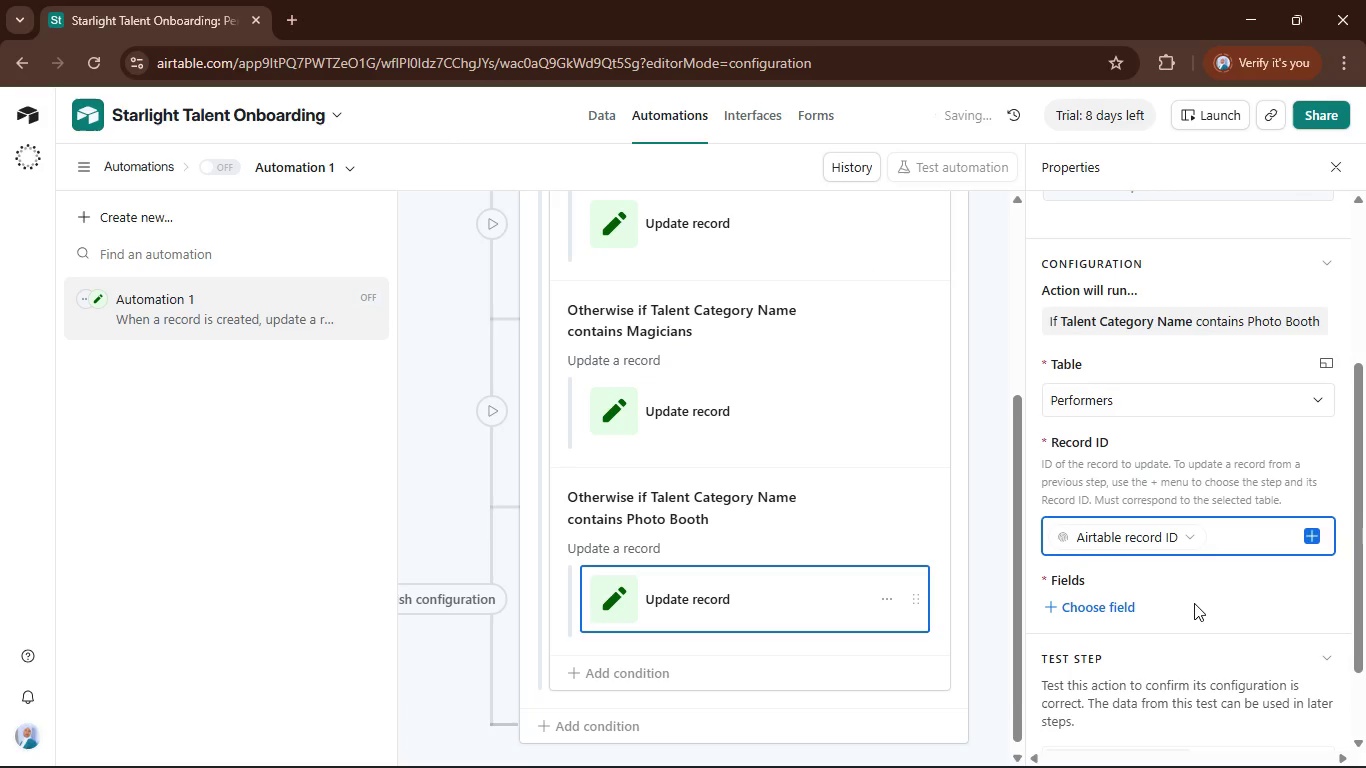 
scroll: coordinate [1194, 603], scroll_direction: down, amount: 1.0
 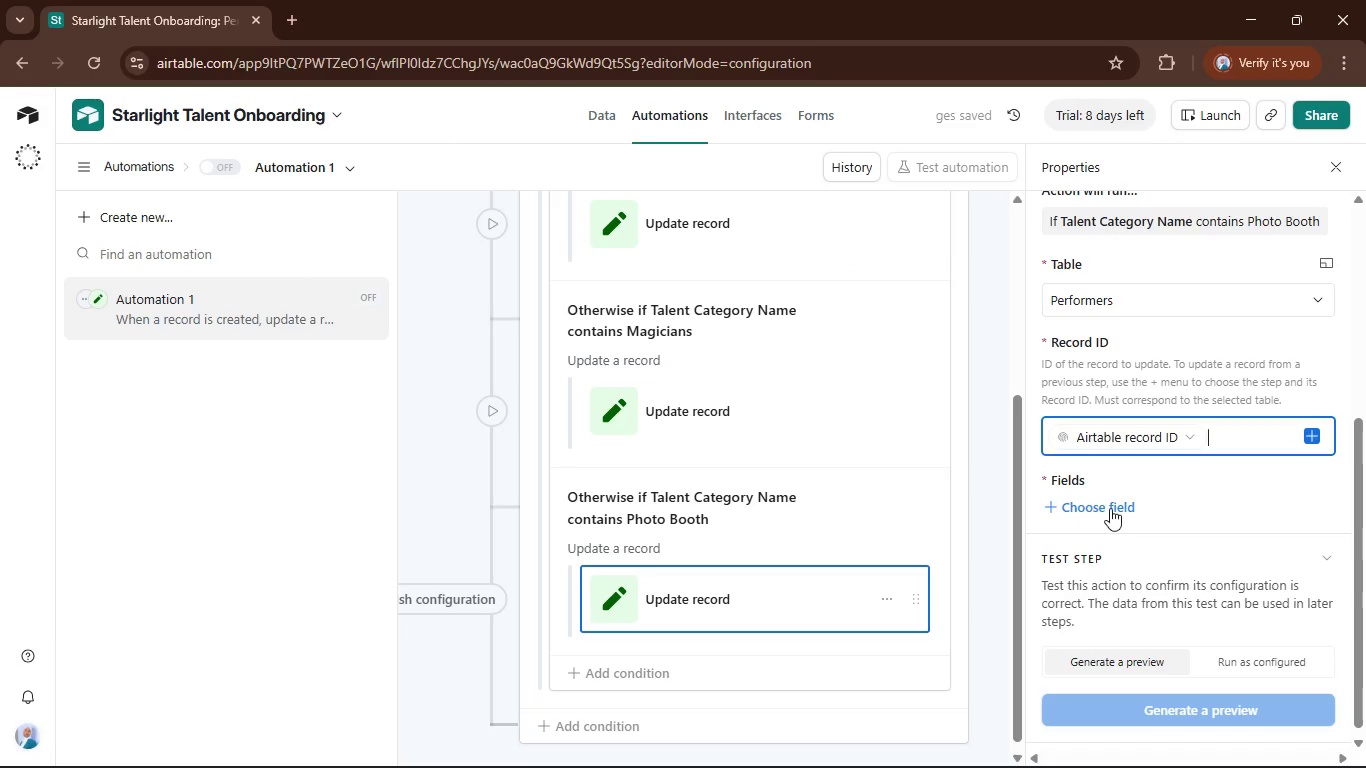 
left_click([1110, 505])
 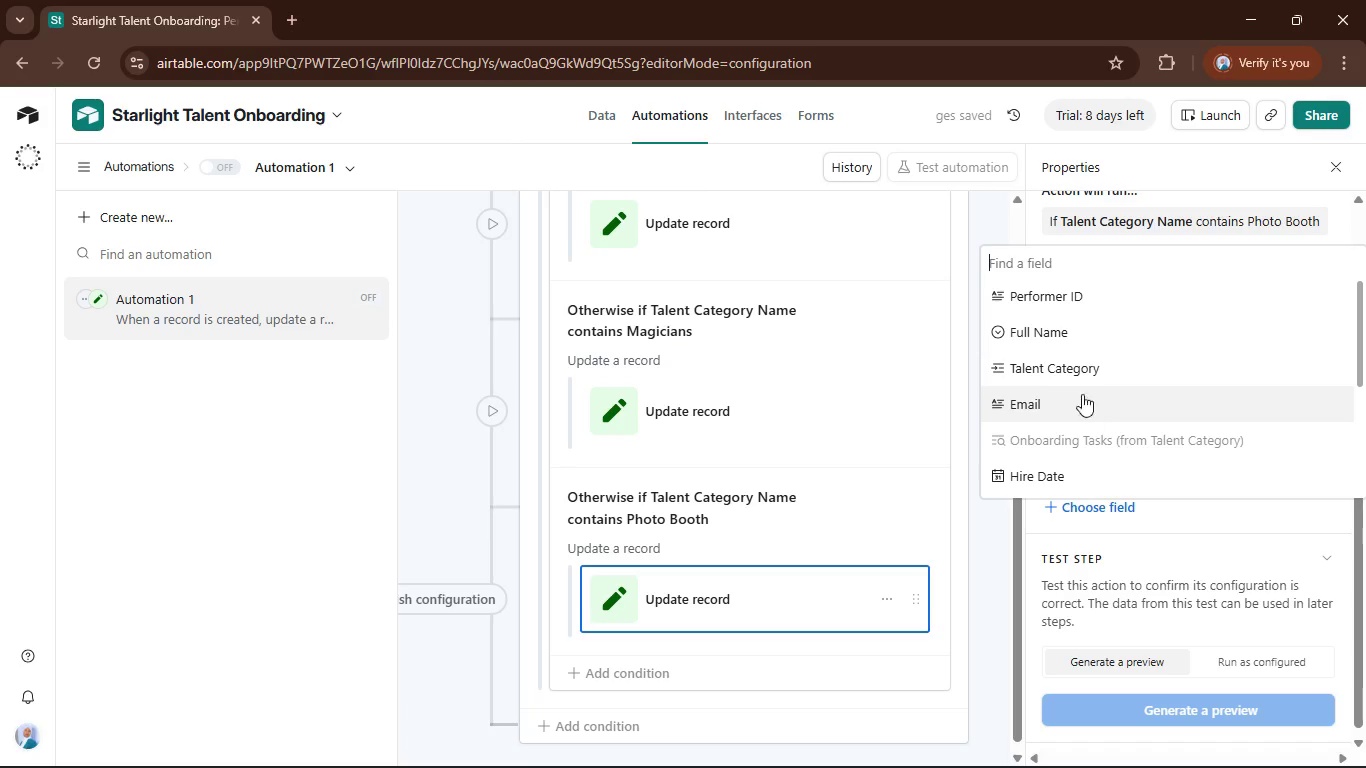 
left_click([1080, 380])
 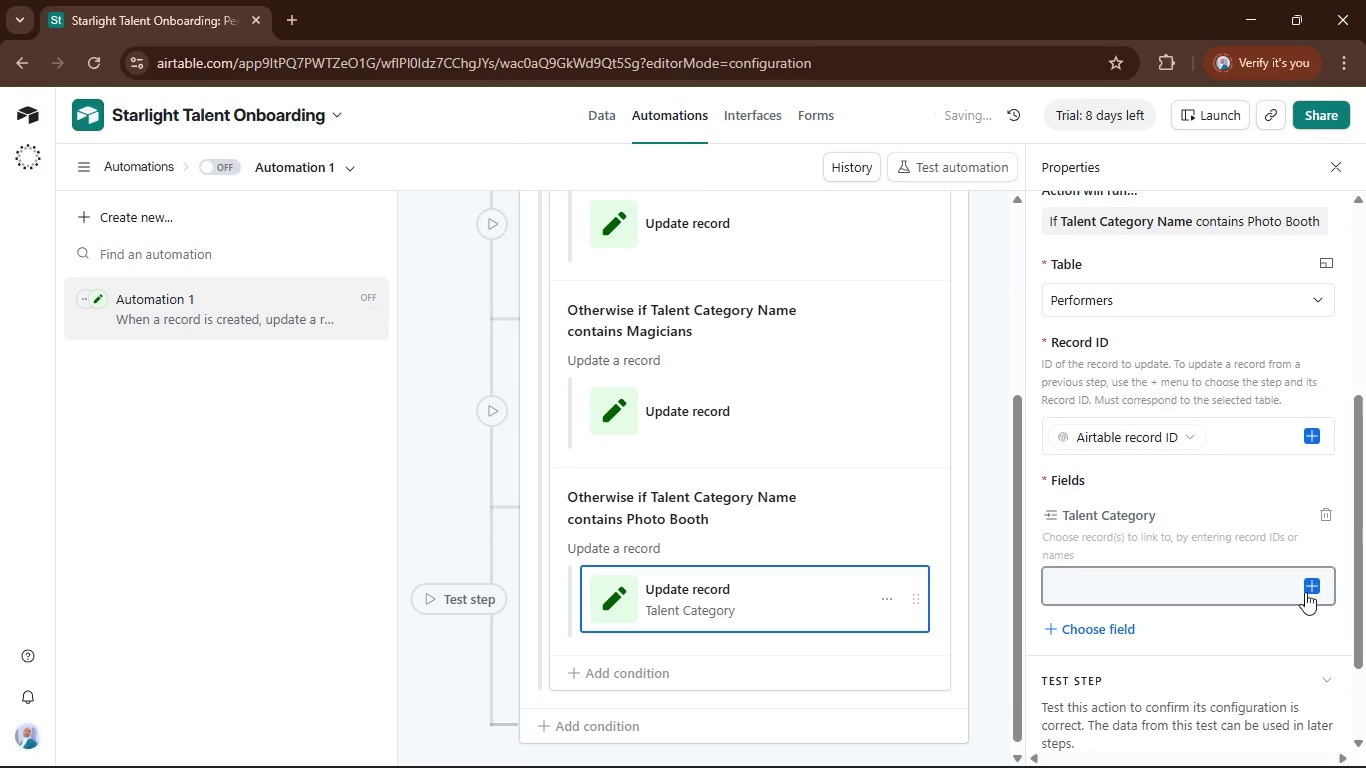 
left_click([1305, 592])
 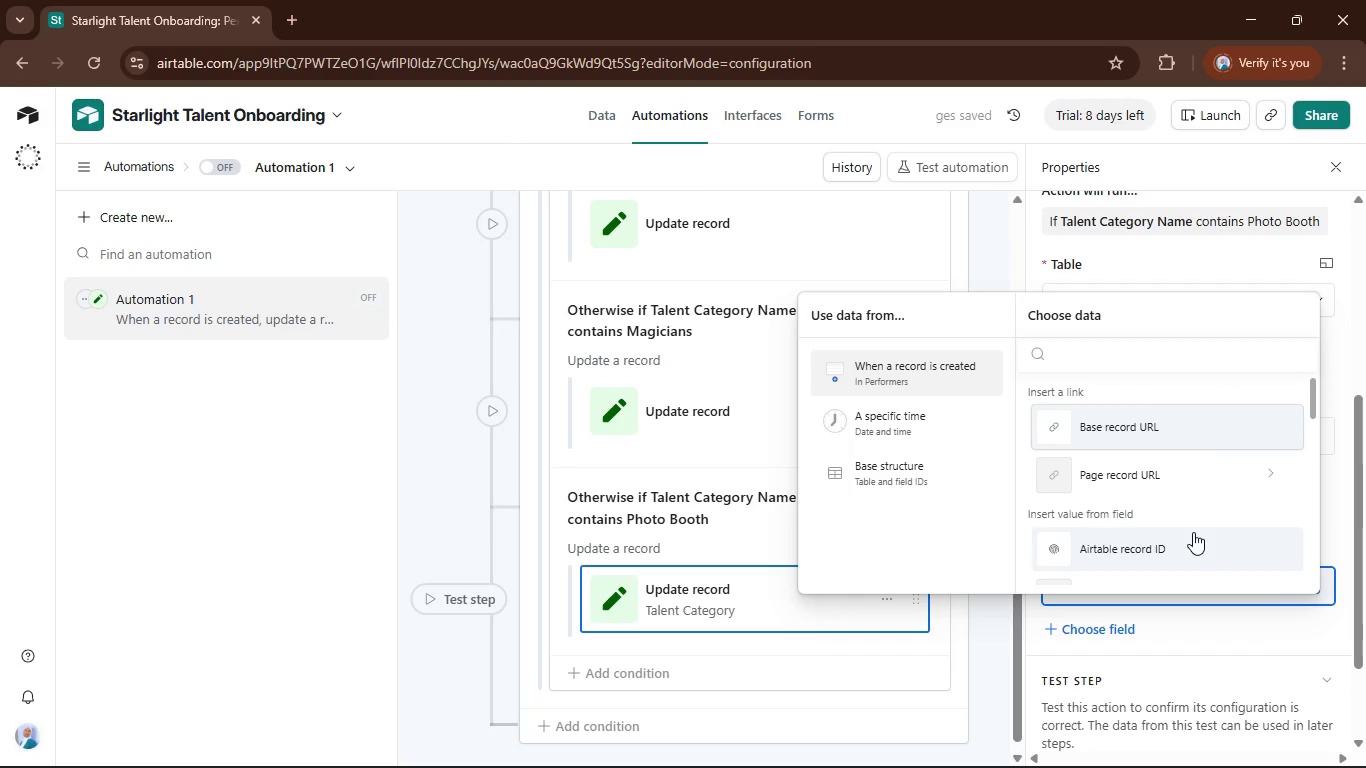 
scroll: coordinate [1193, 532], scroll_direction: down, amount: 2.0
 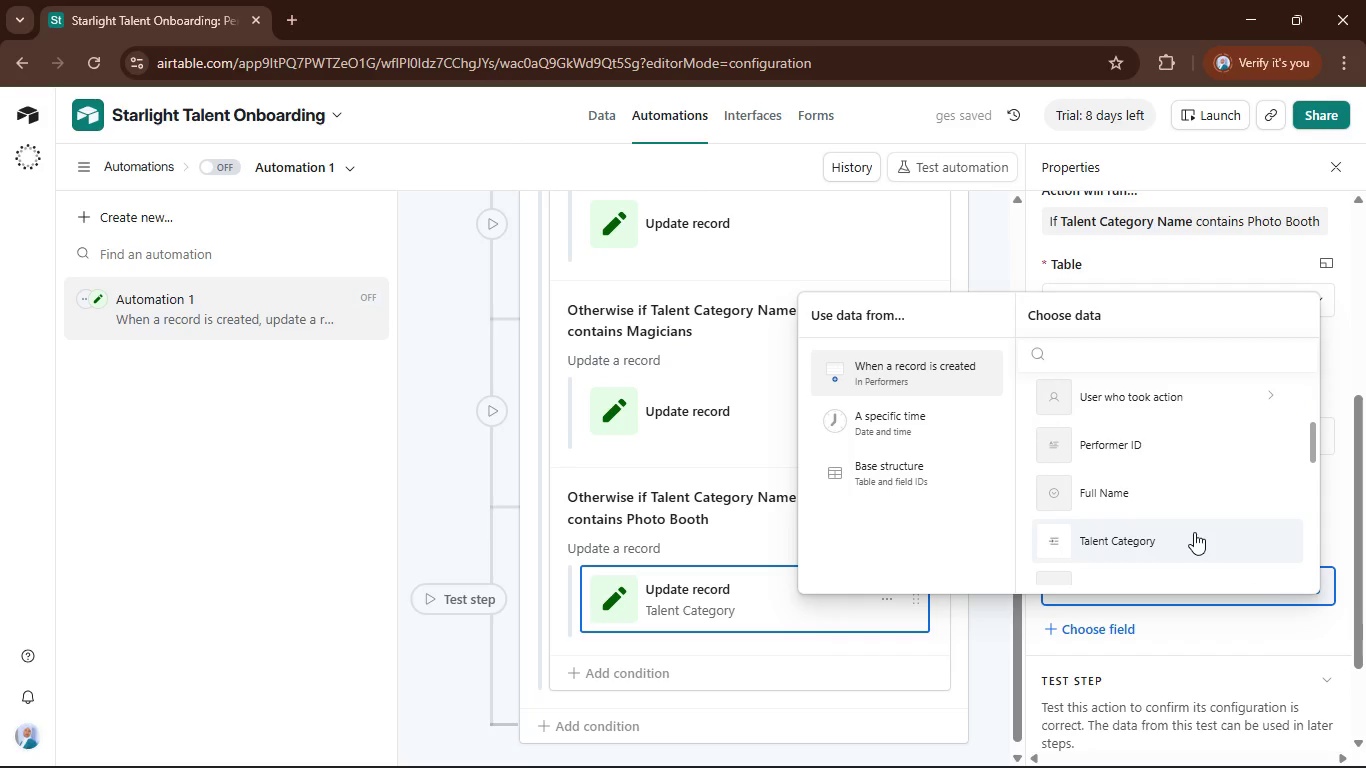 
left_click([1194, 532])
 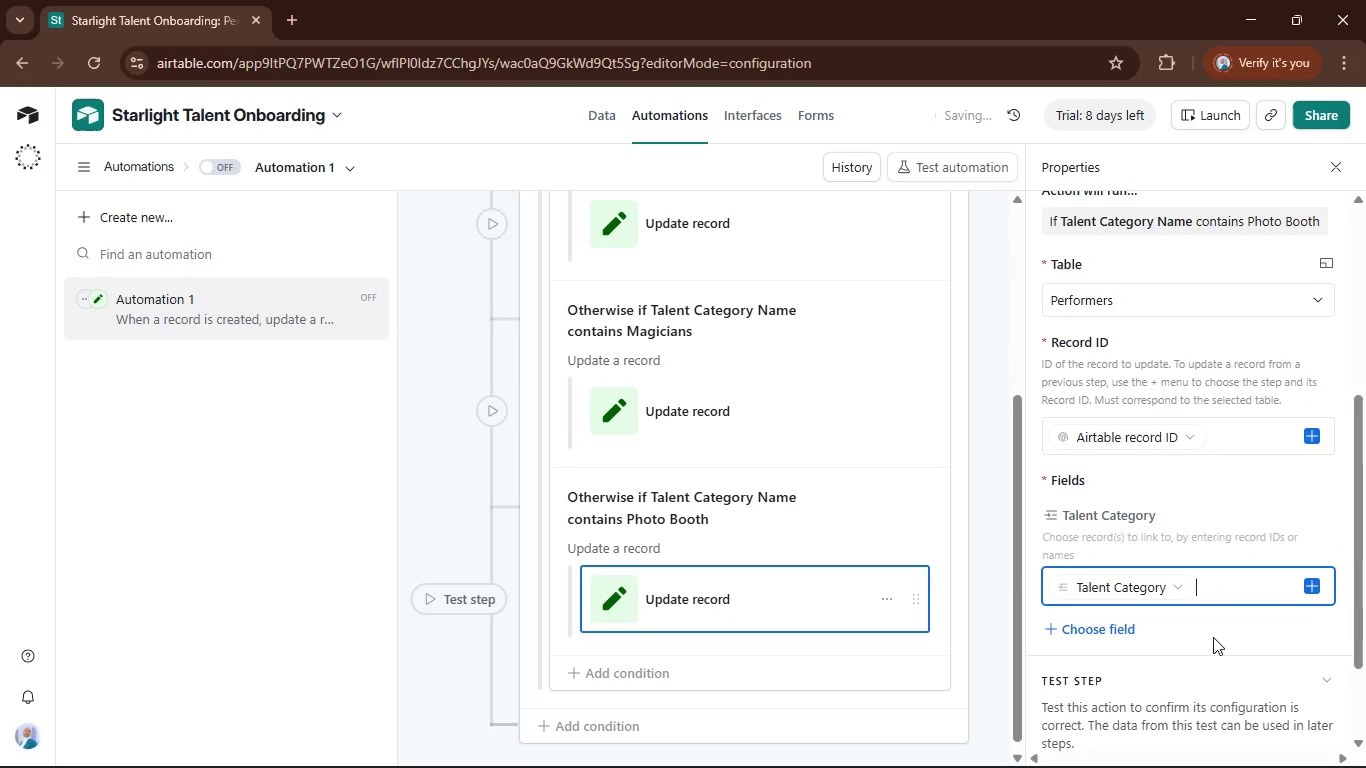 
left_click([1213, 637])
 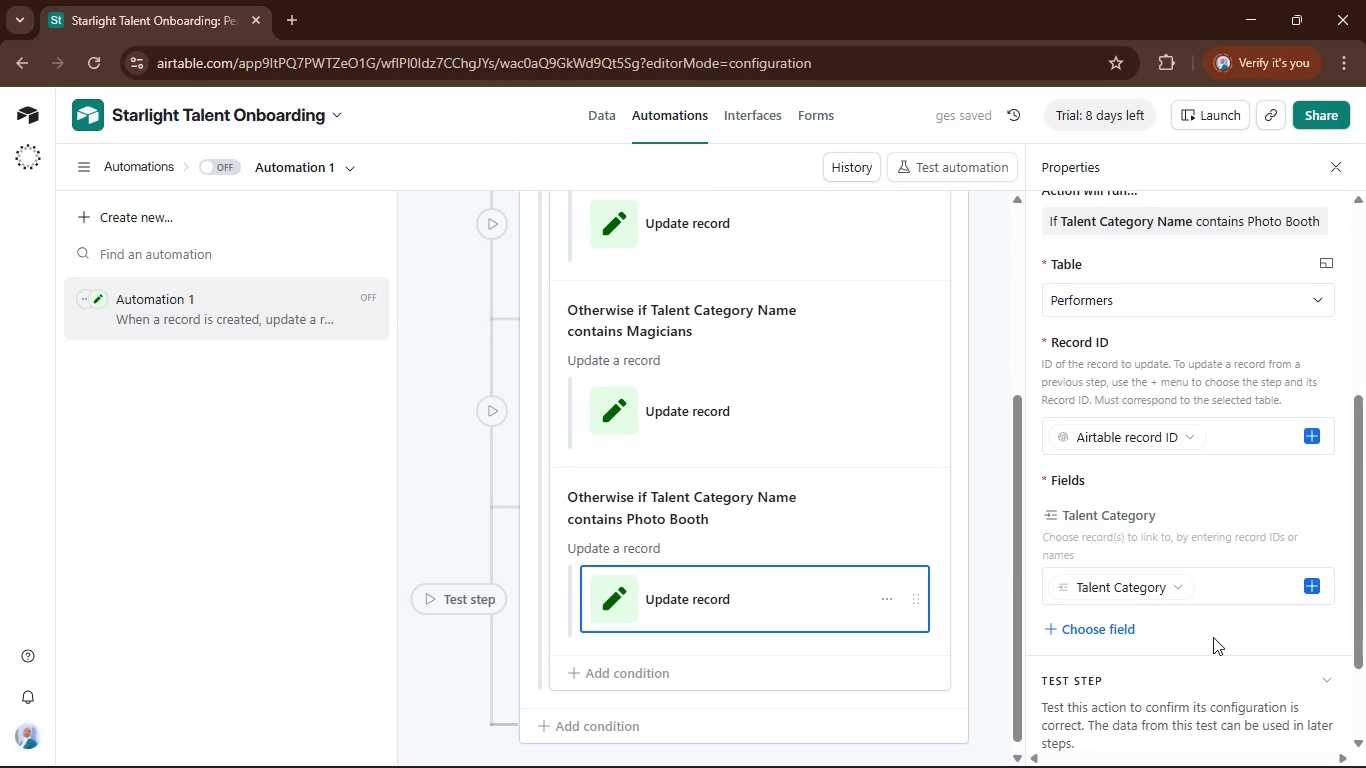 
scroll: coordinate [974, 588], scroll_direction: down, amount: 3.0
 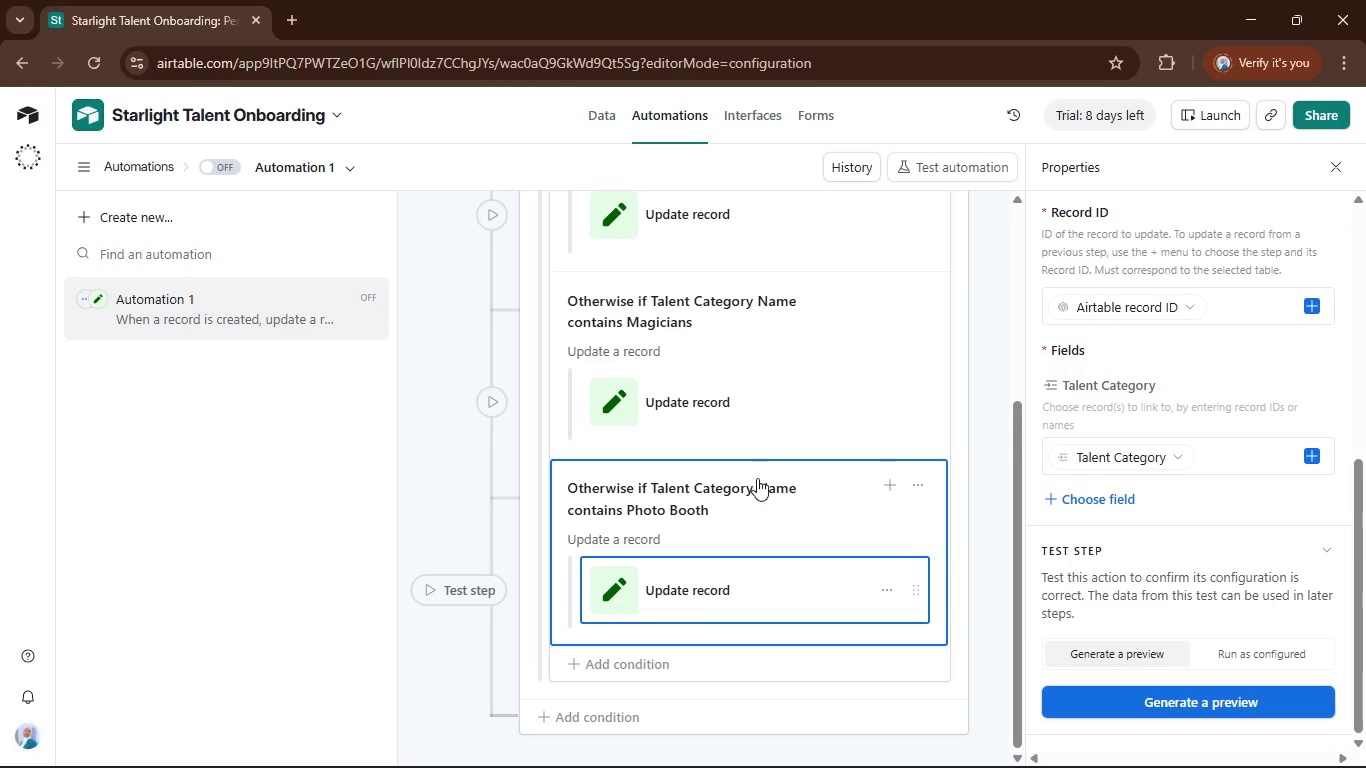 
scroll: coordinate [786, 408], scroll_direction: up, amount: 3.0
 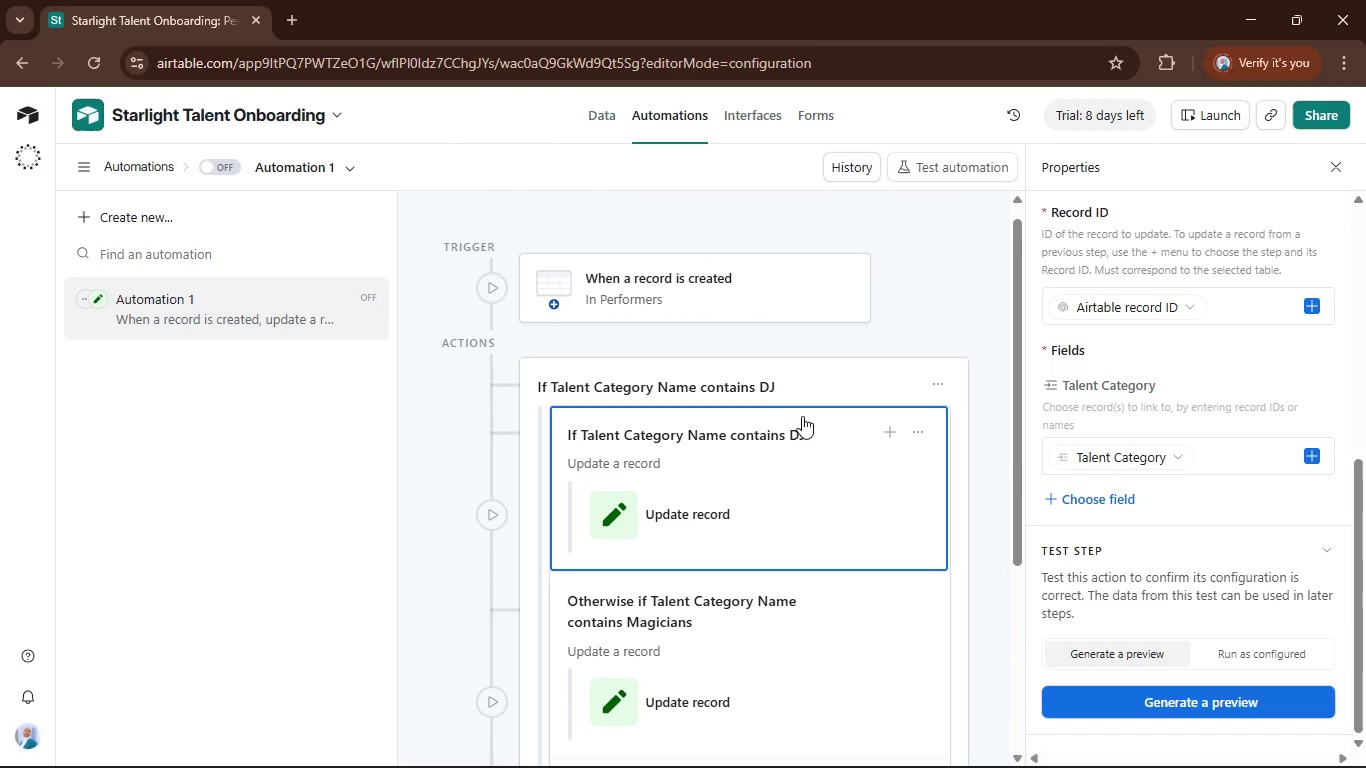 
wait(16.84)
 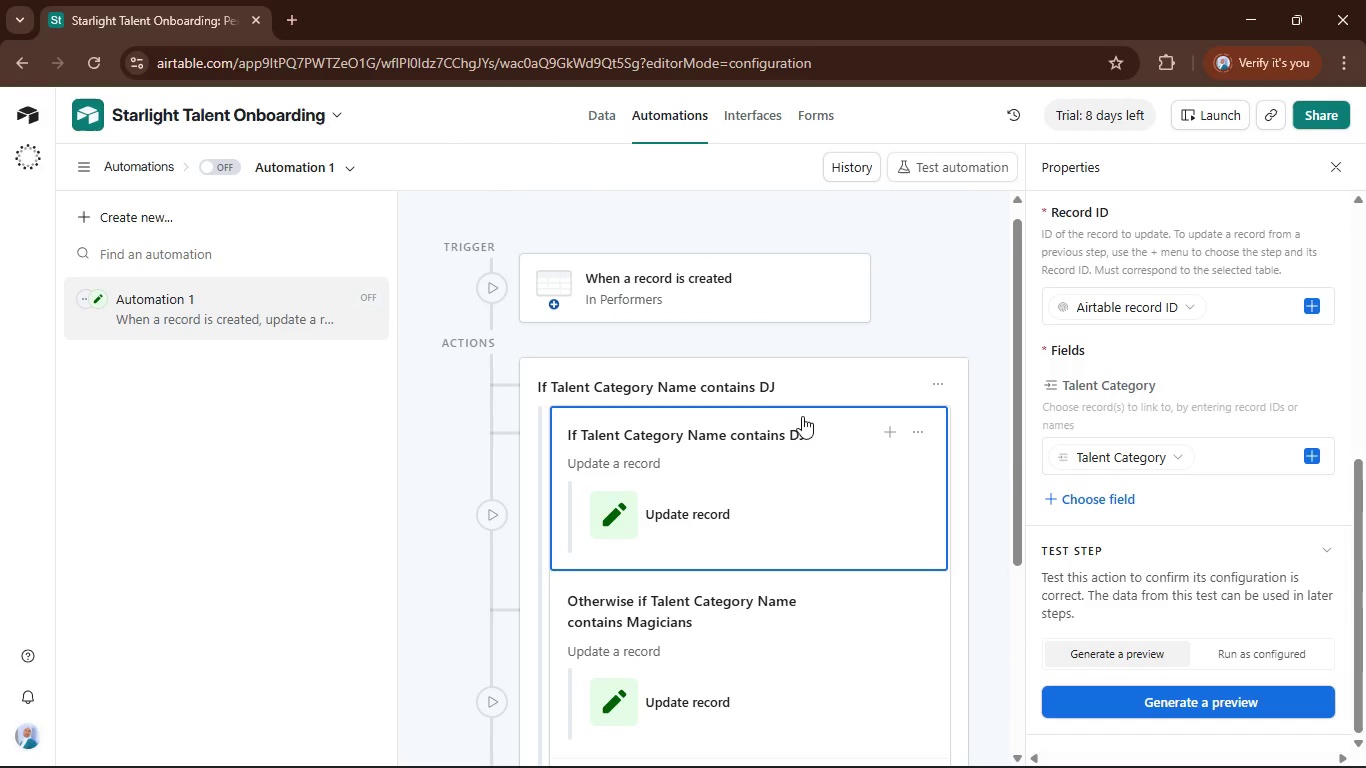 
scroll: coordinate [809, 432], scroll_direction: down, amount: 4.0
 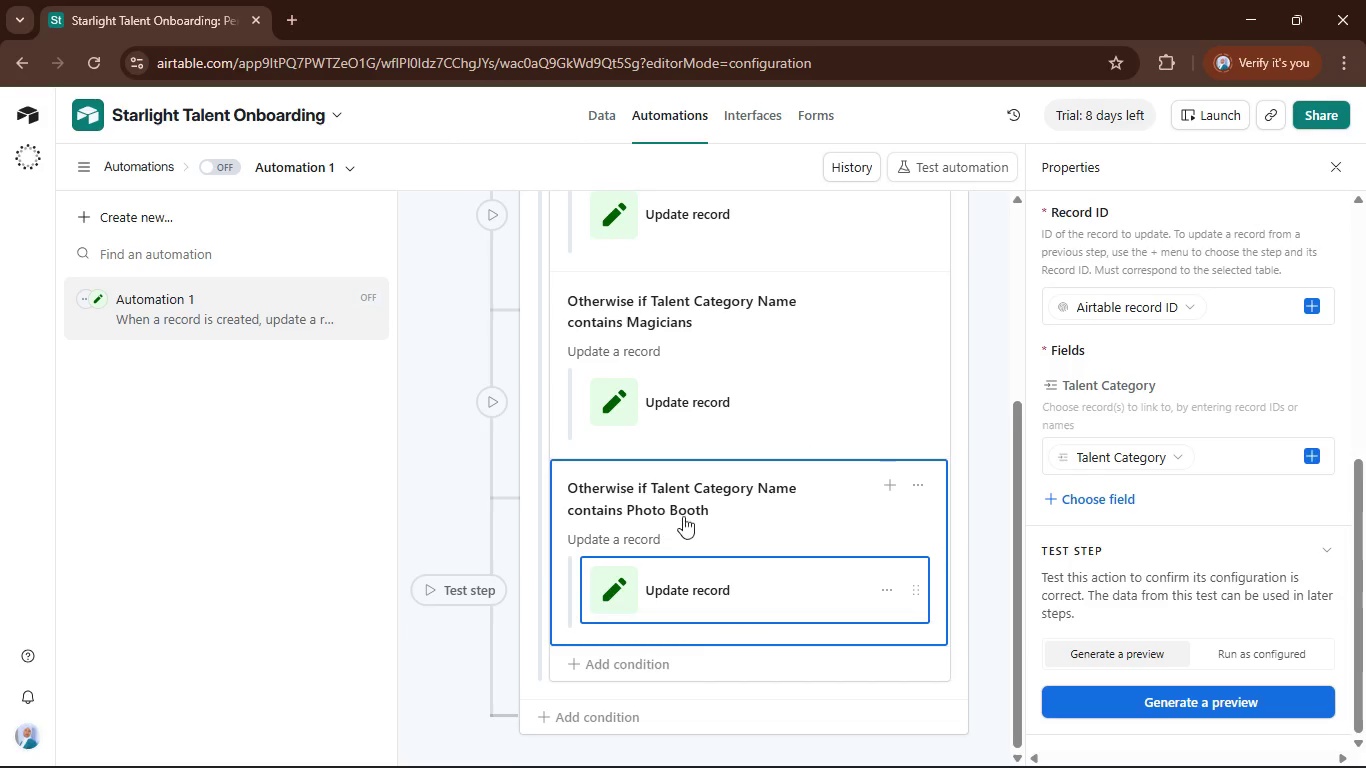 
scroll: coordinate [730, 499], scroll_direction: up, amount: 7.0
 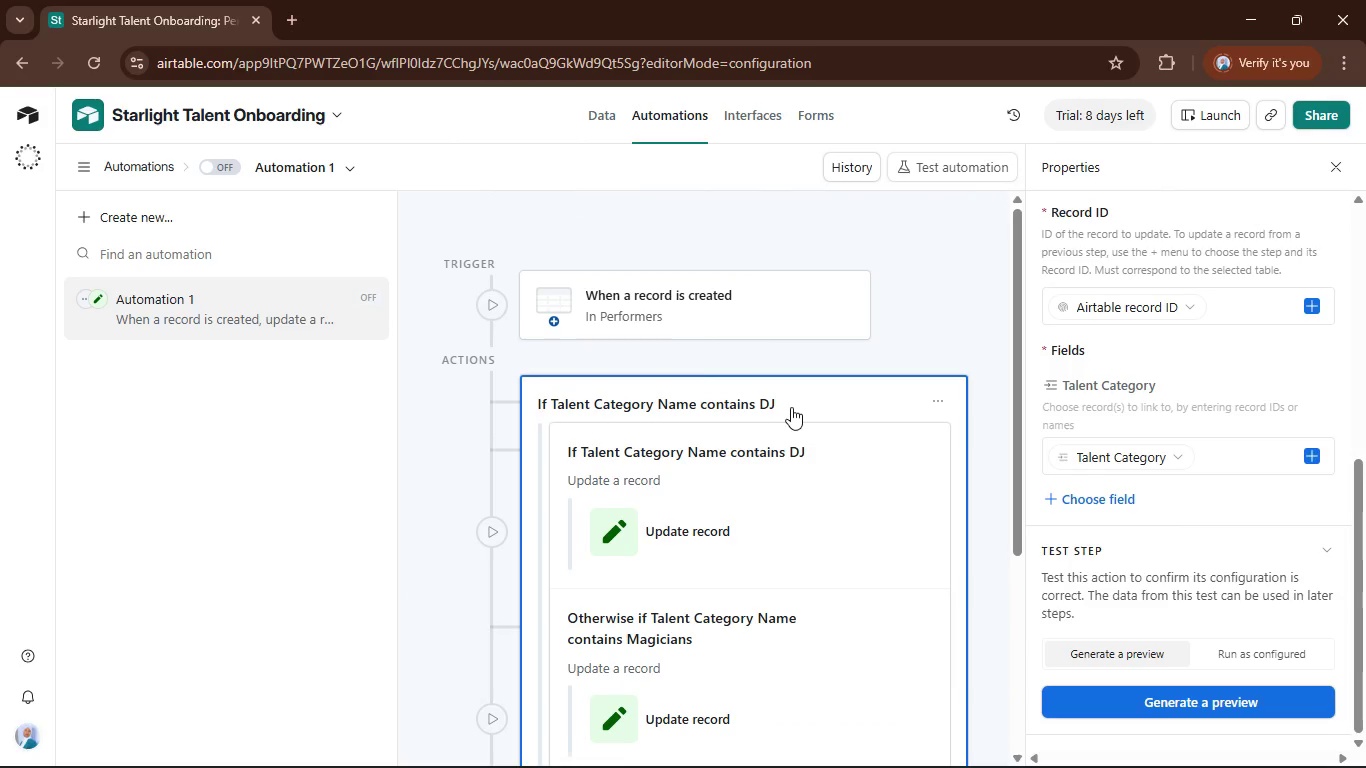 
scroll: coordinate [818, 512], scroll_direction: down, amount: 2.0
 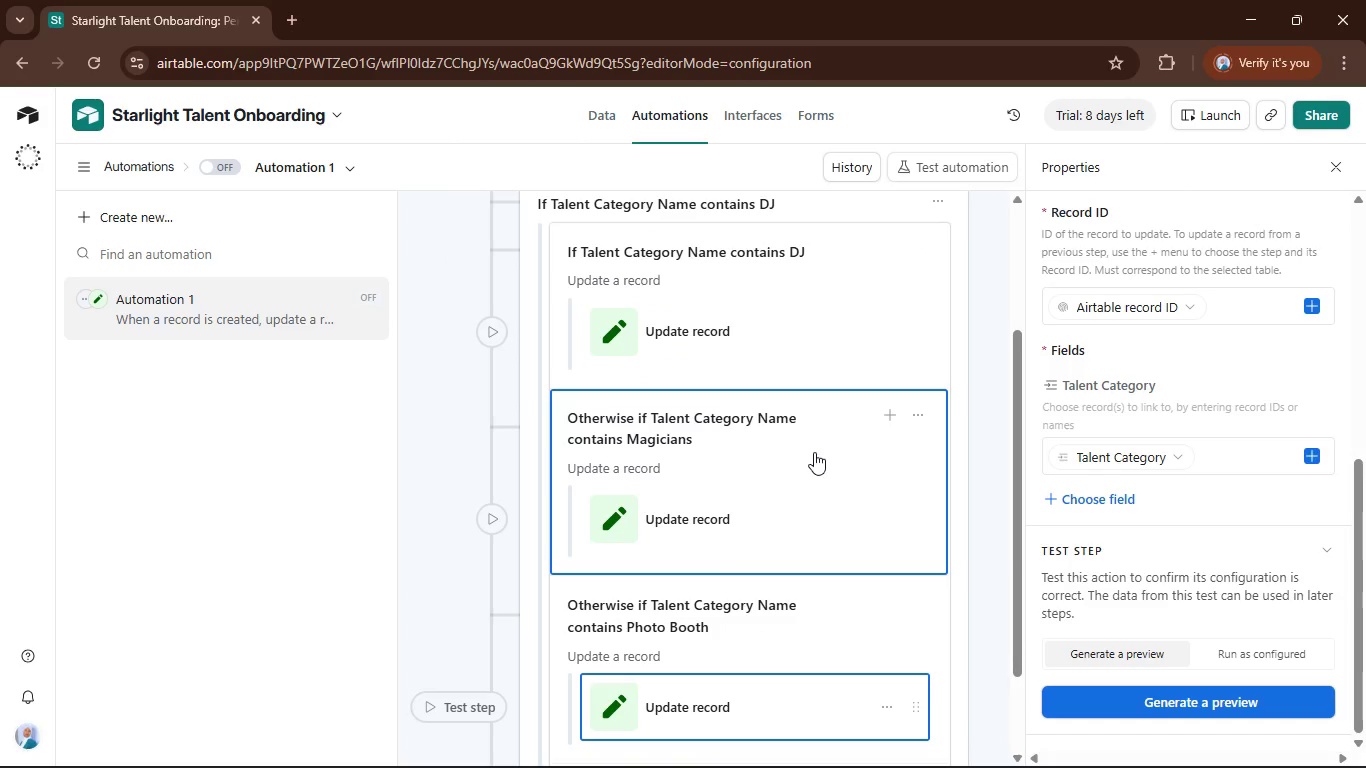 
left_click([811, 451])
 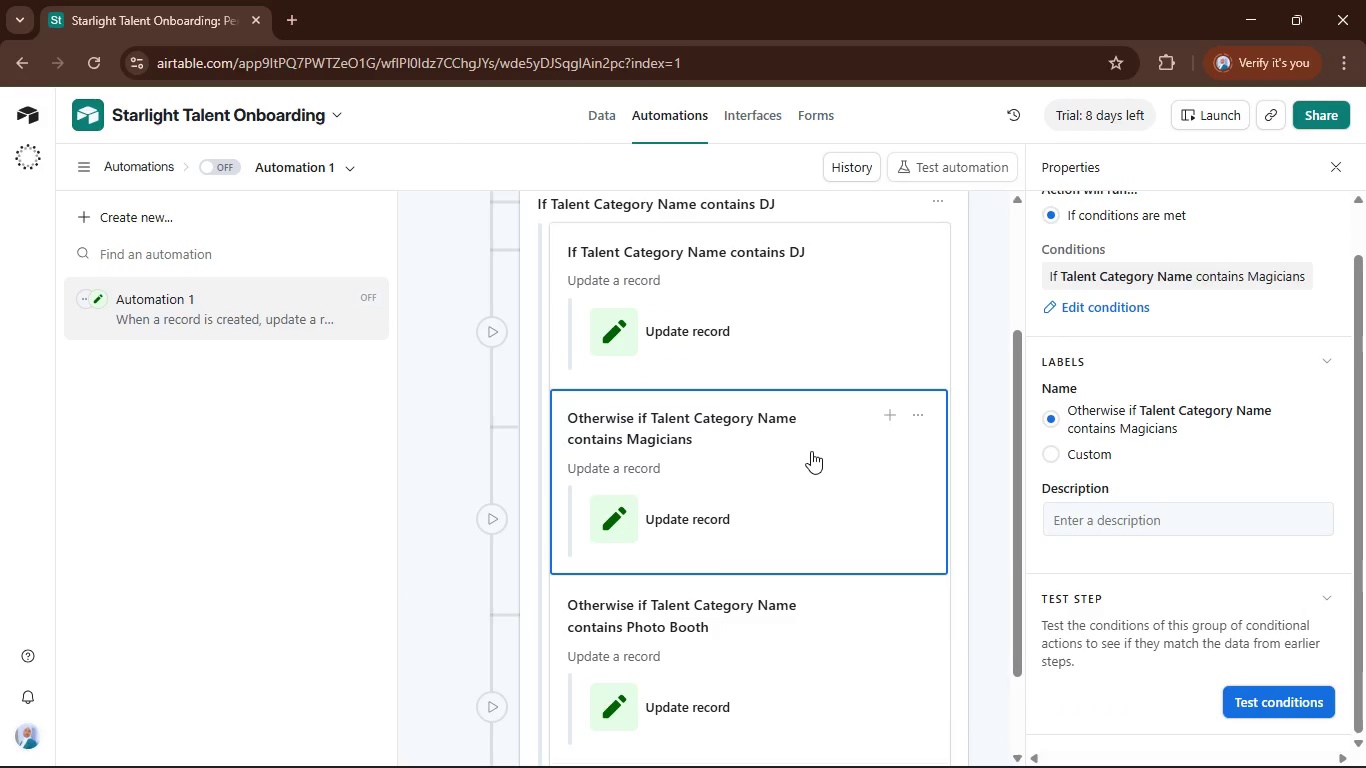 
scroll: coordinate [811, 451], scroll_direction: up, amount: 3.0
 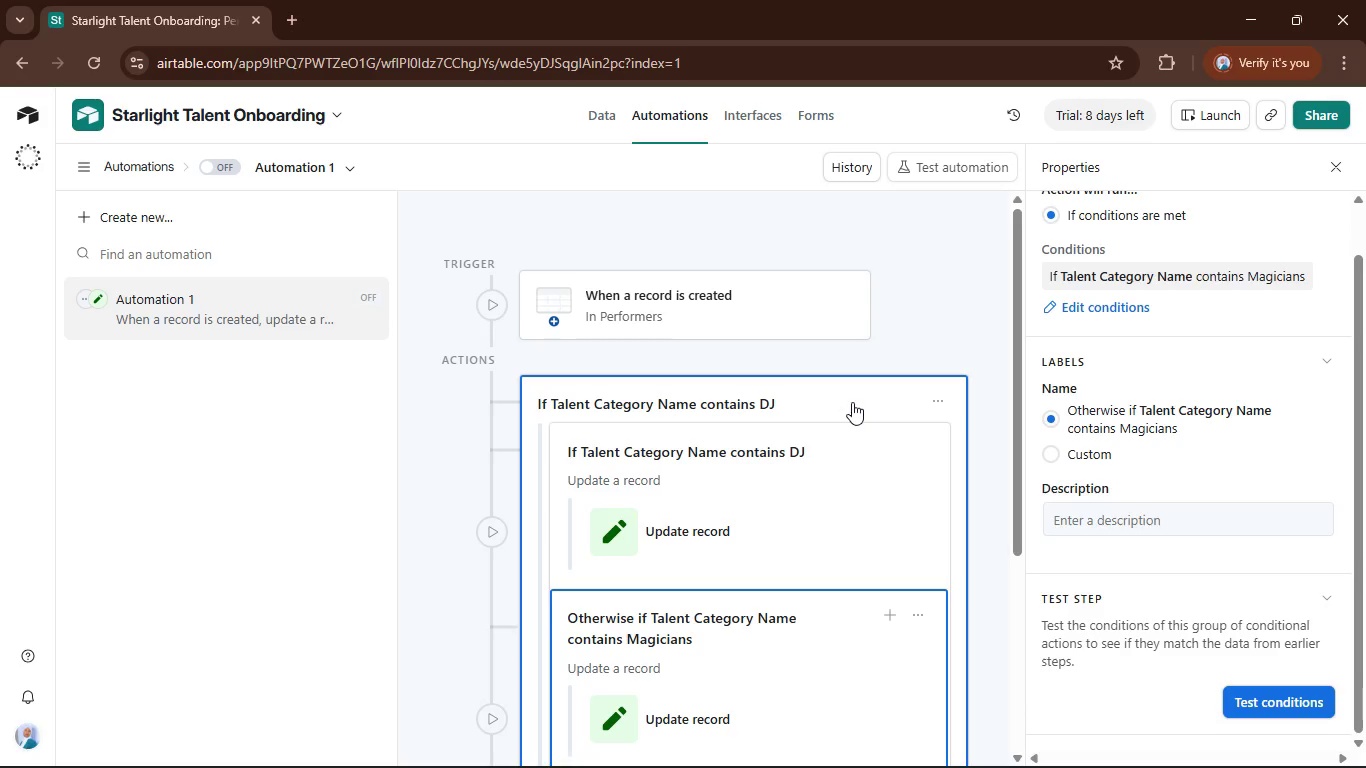 
left_click([852, 402])
 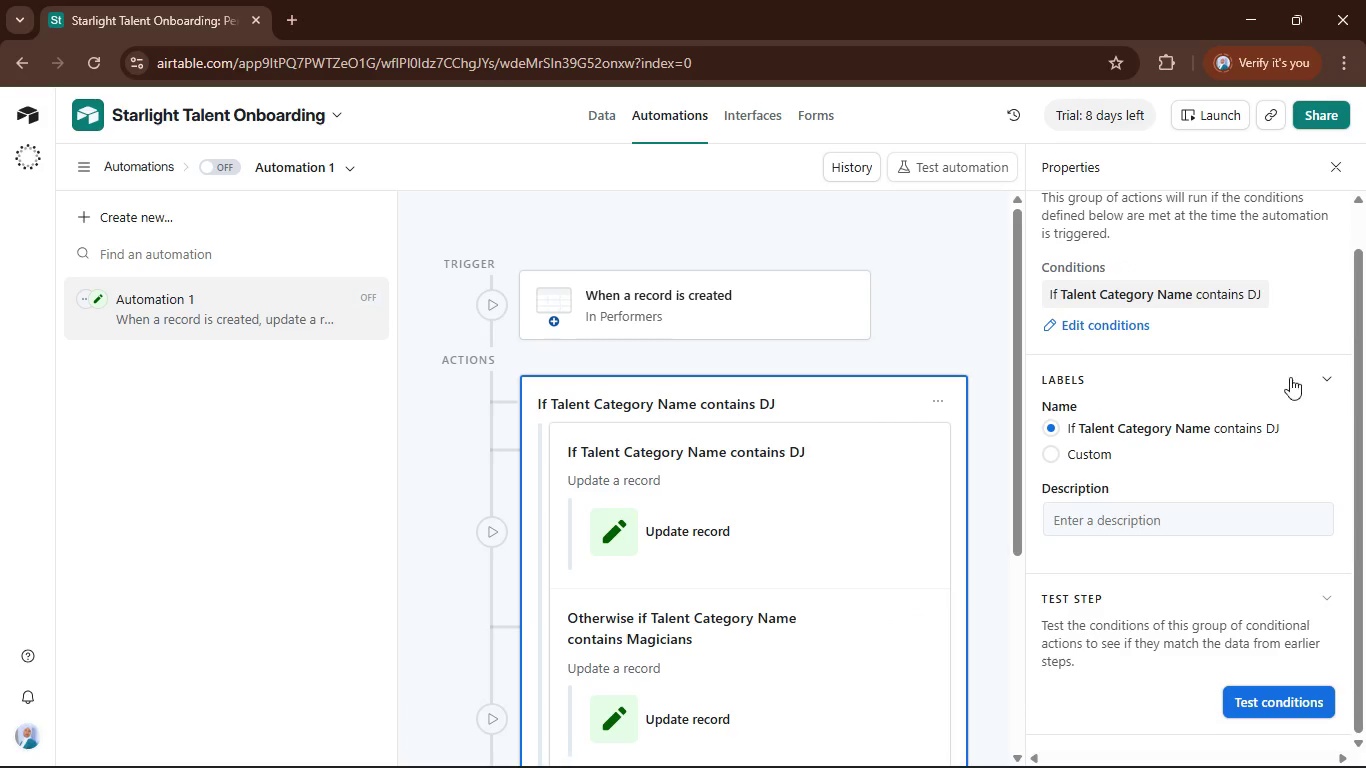 
scroll: coordinate [1306, 327], scroll_direction: up, amount: 1.0
 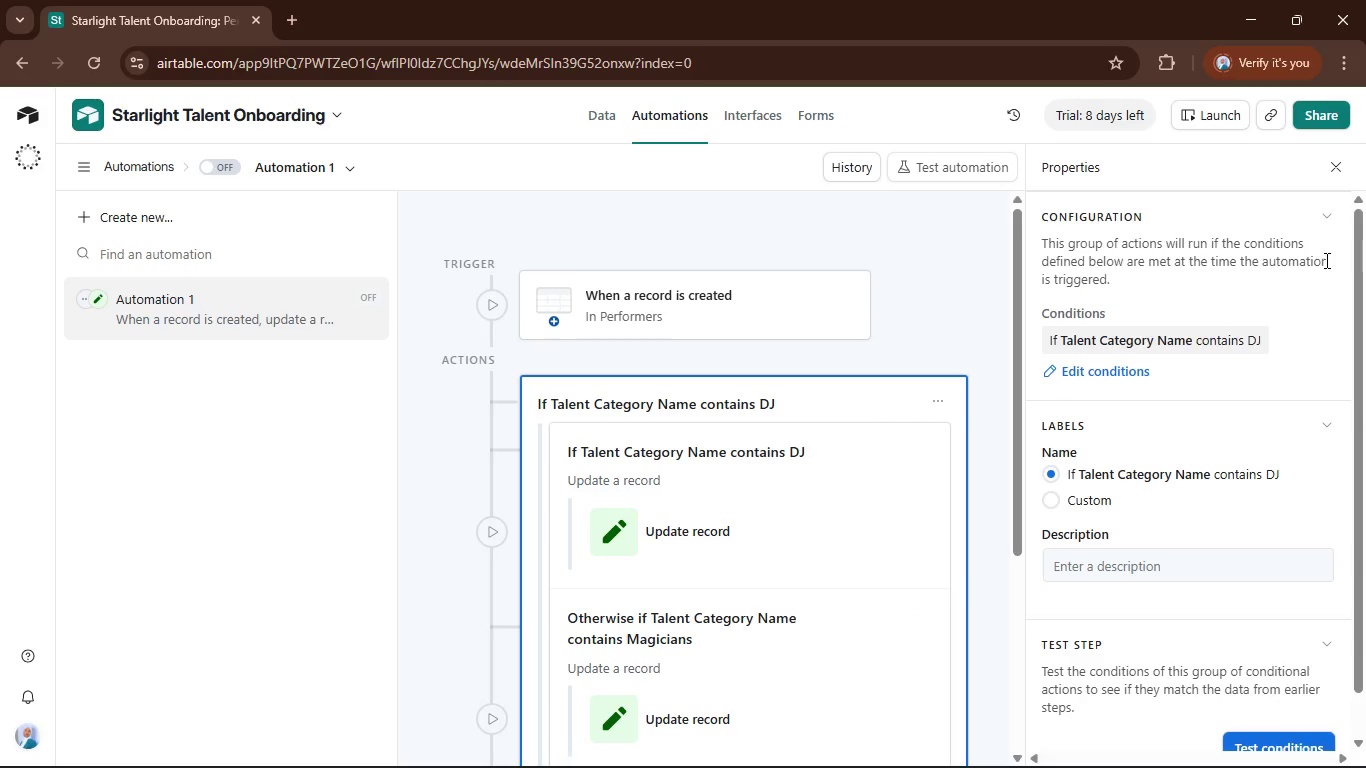 
wait(18.14)
 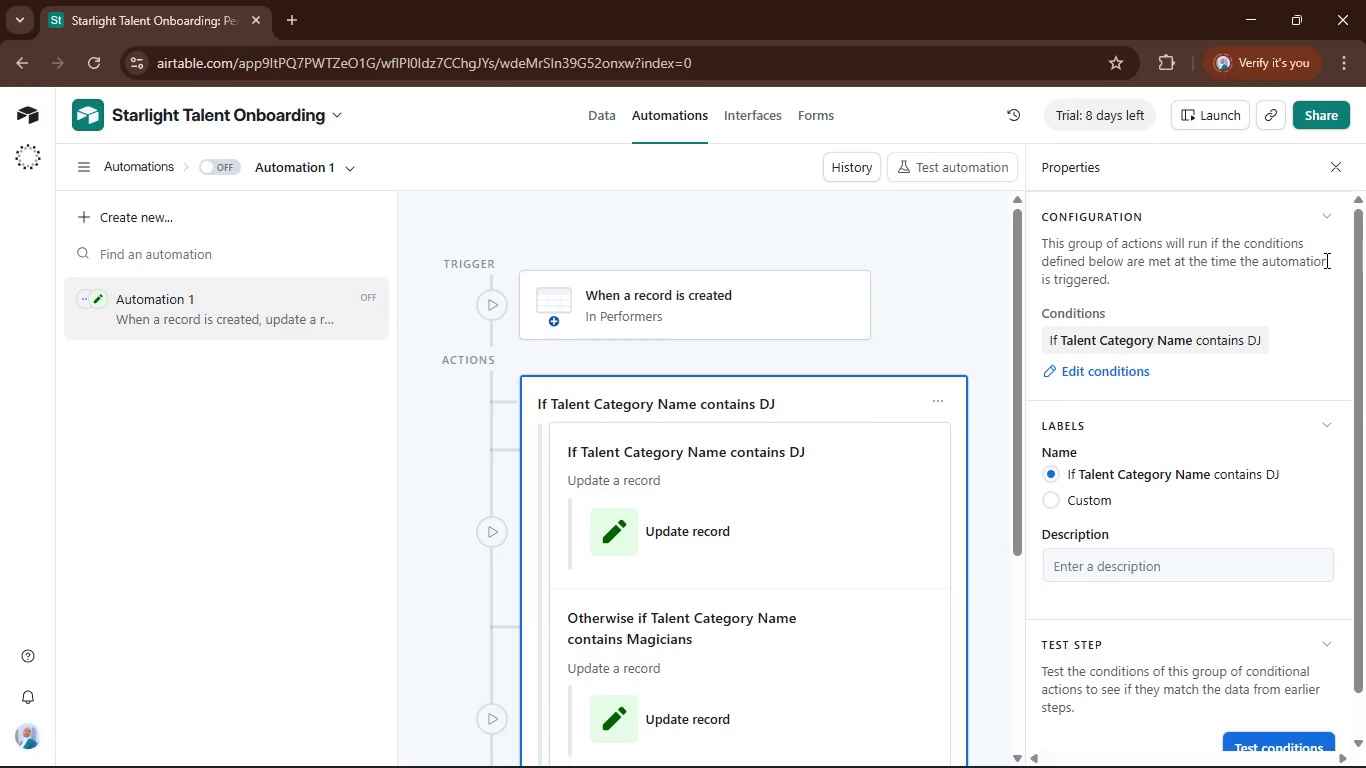 
scroll: coordinate [848, 388], scroll_direction: down, amount: 4.0
 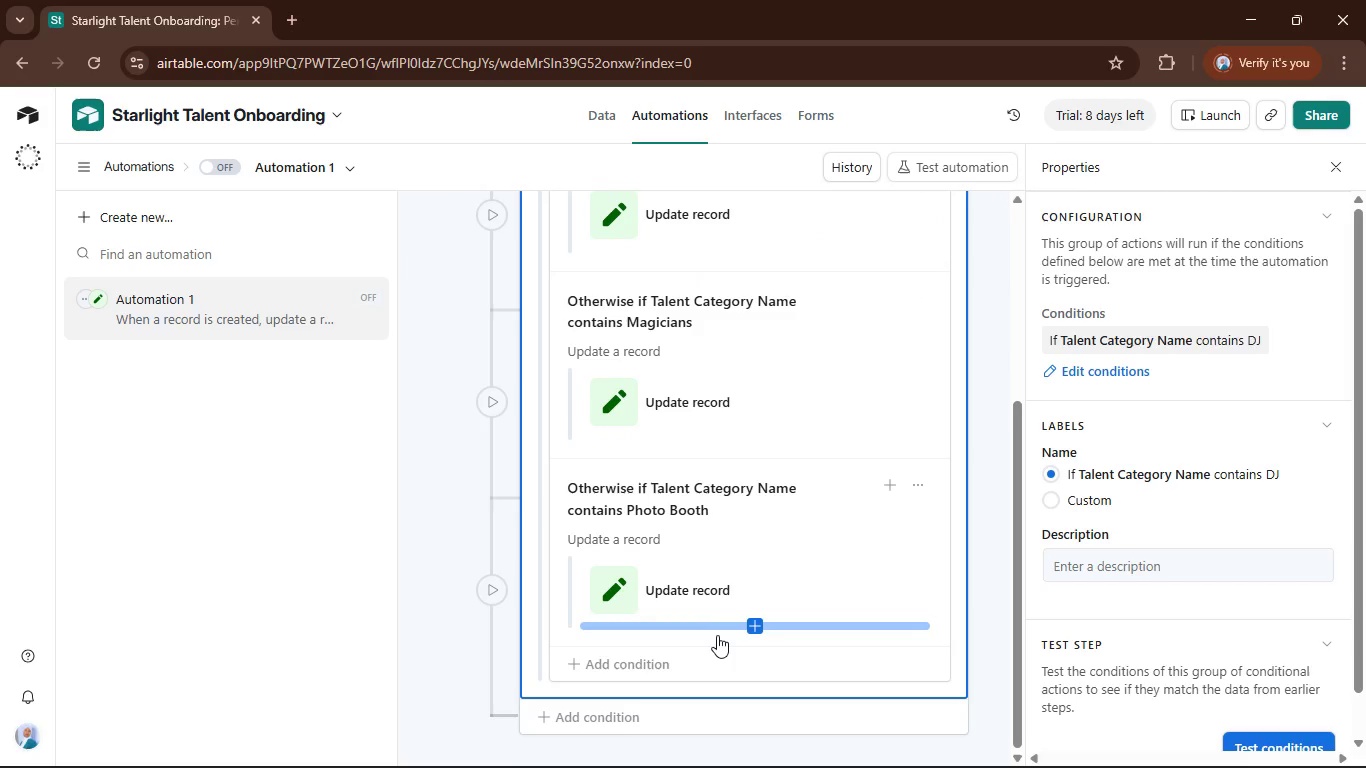 
scroll: coordinate [717, 635], scroll_direction: up, amount: 2.0
 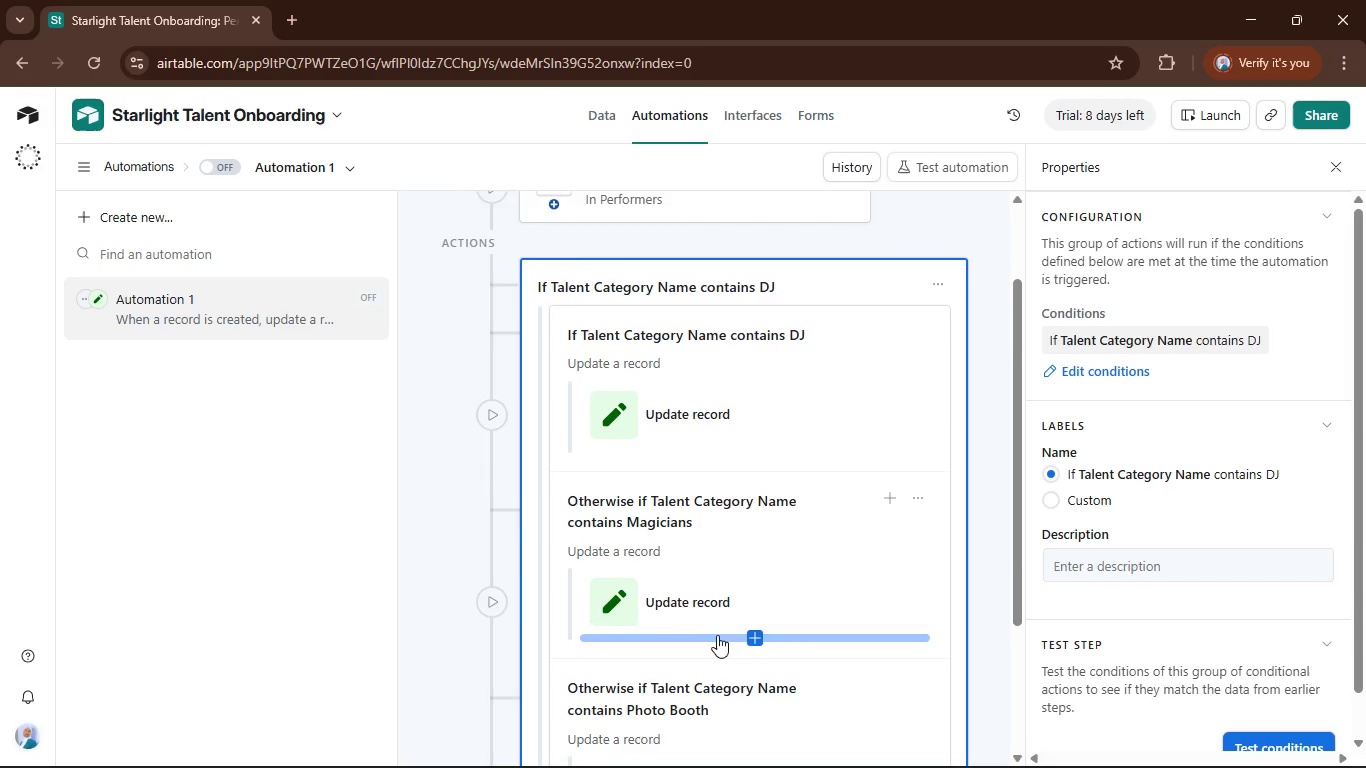 
scroll: coordinate [717, 636], scroll_direction: down, amount: 2.0
 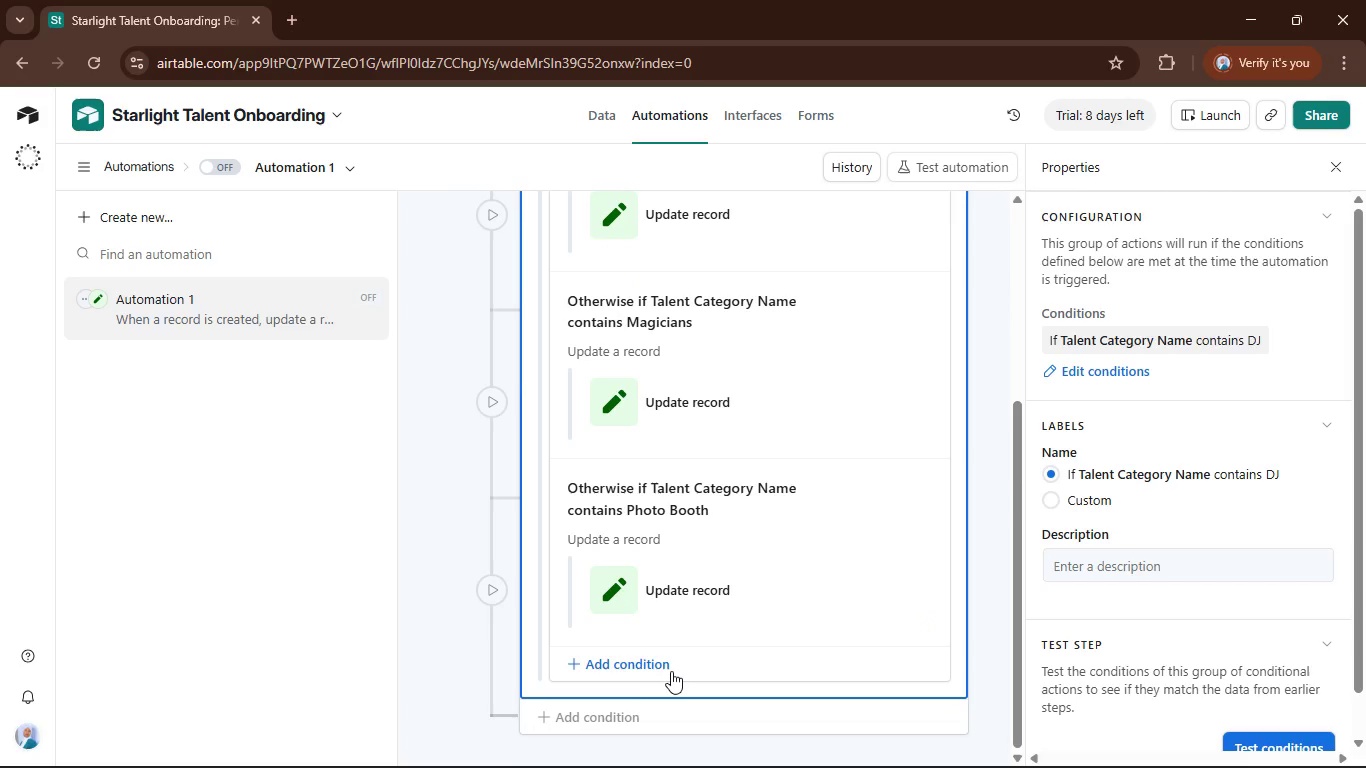 
left_click([668, 667])
 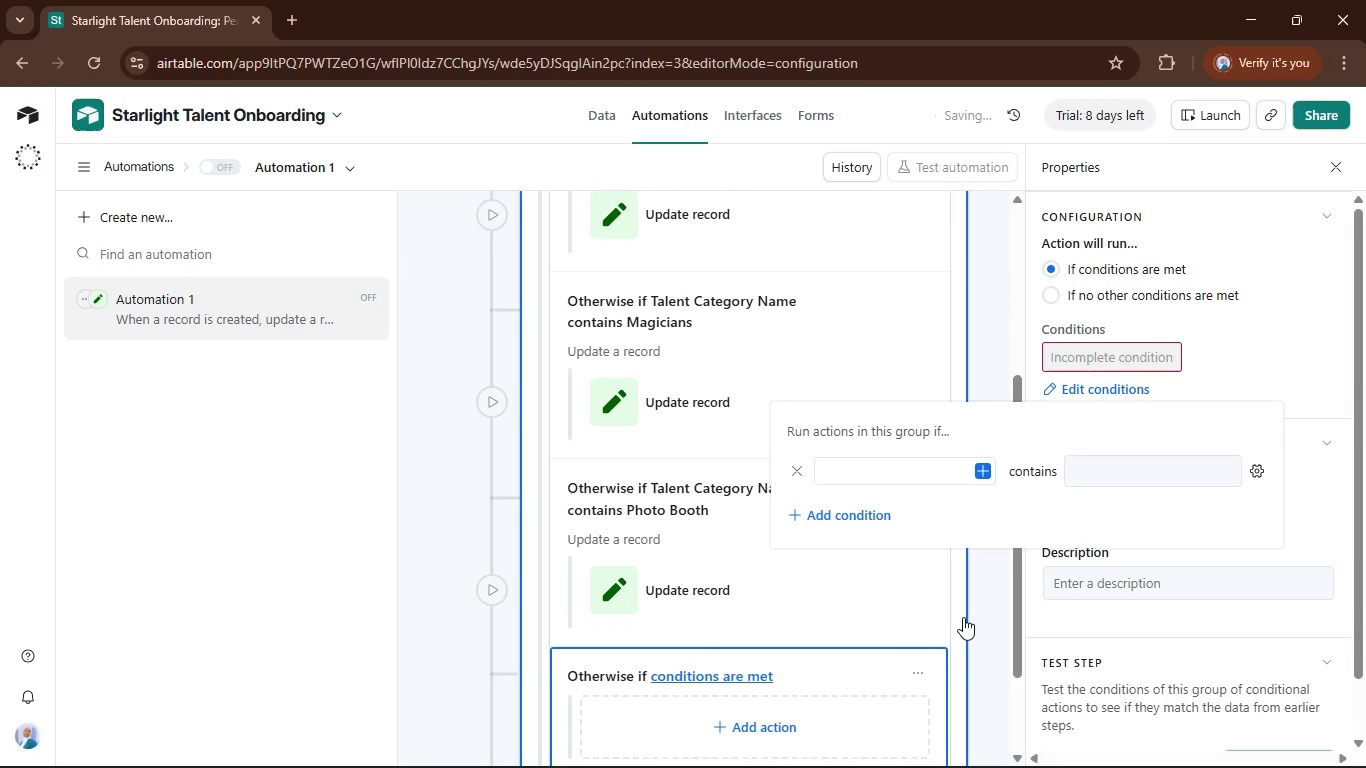 
scroll: coordinate [965, 617], scroll_direction: down, amount: 2.0
 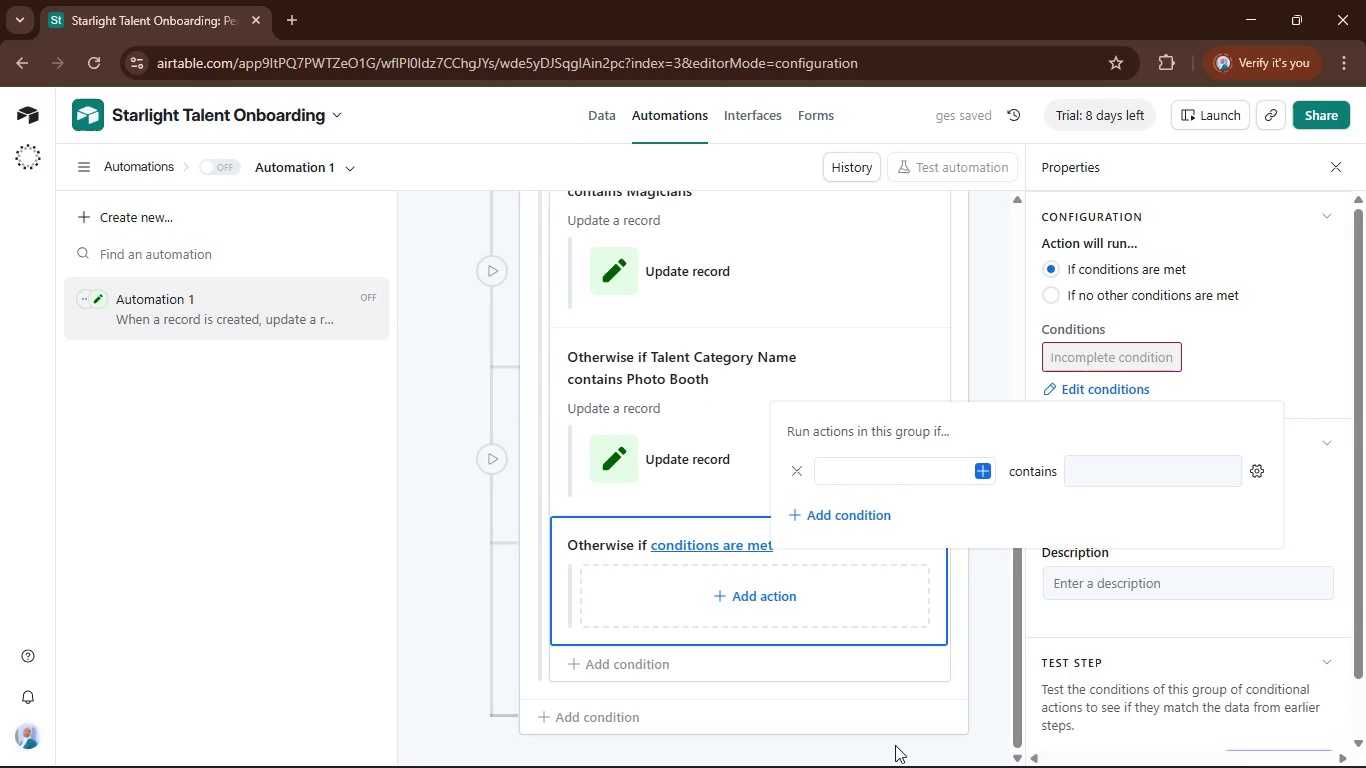 
mouse_move([834, 758])
 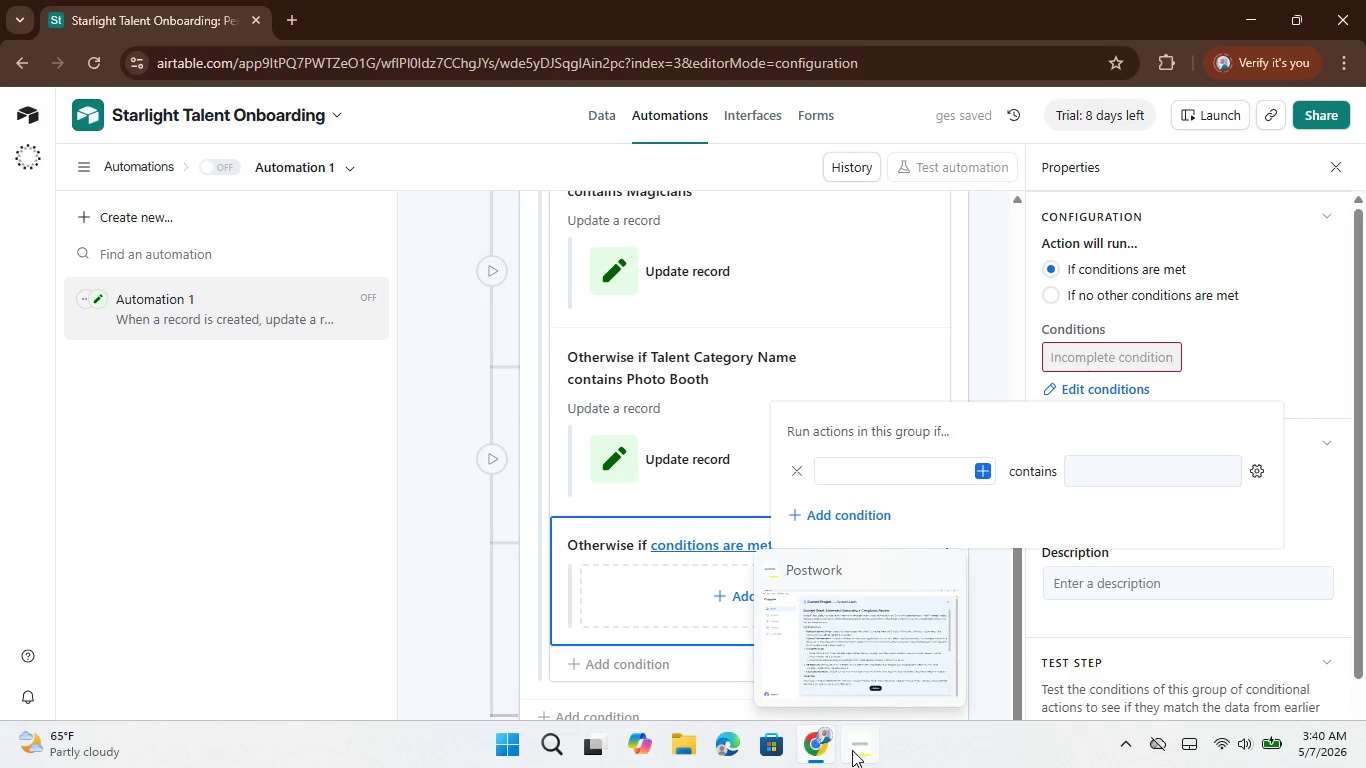 
left_click([869, 662])